 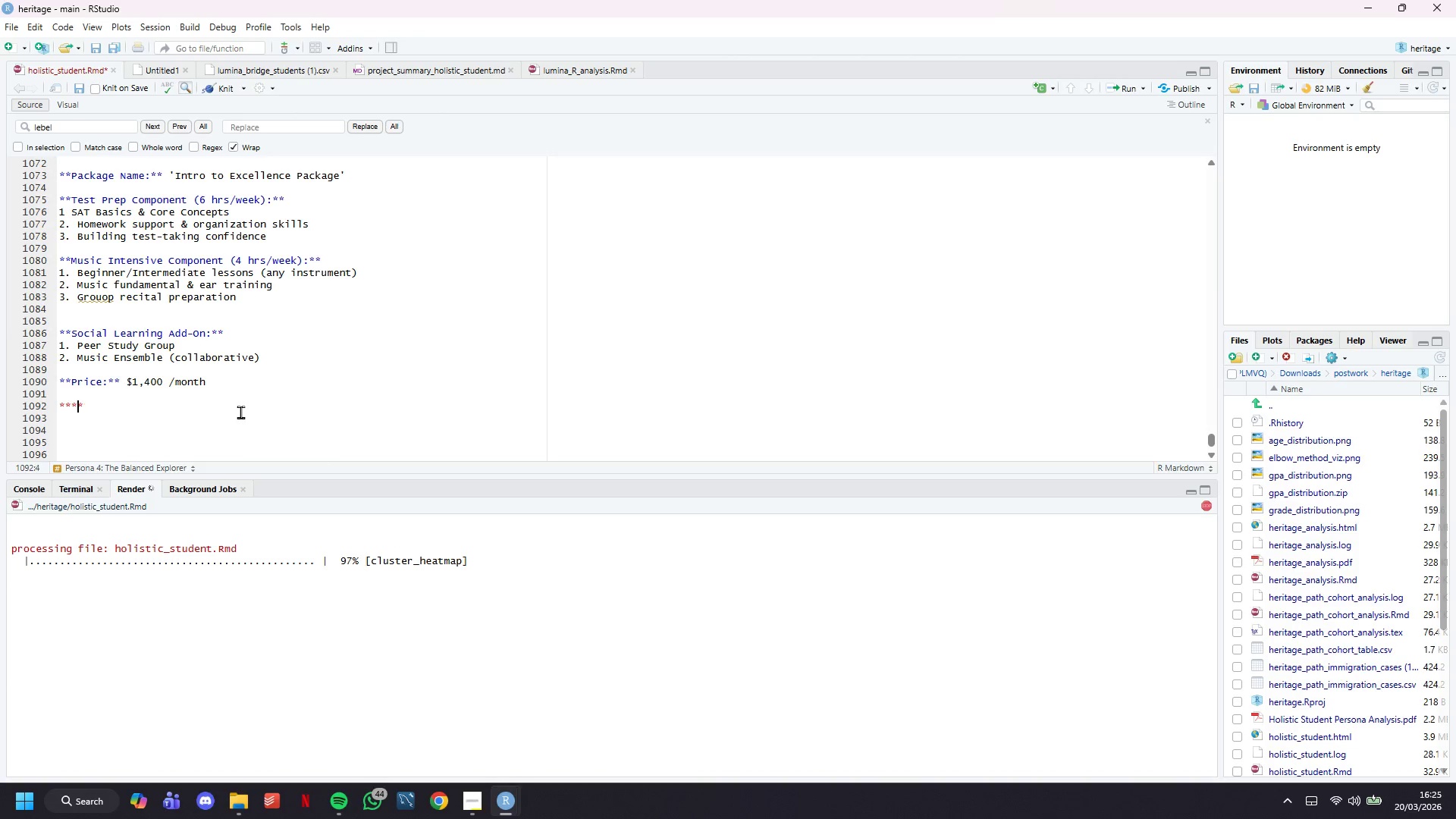 
key(ArrowLeft)
 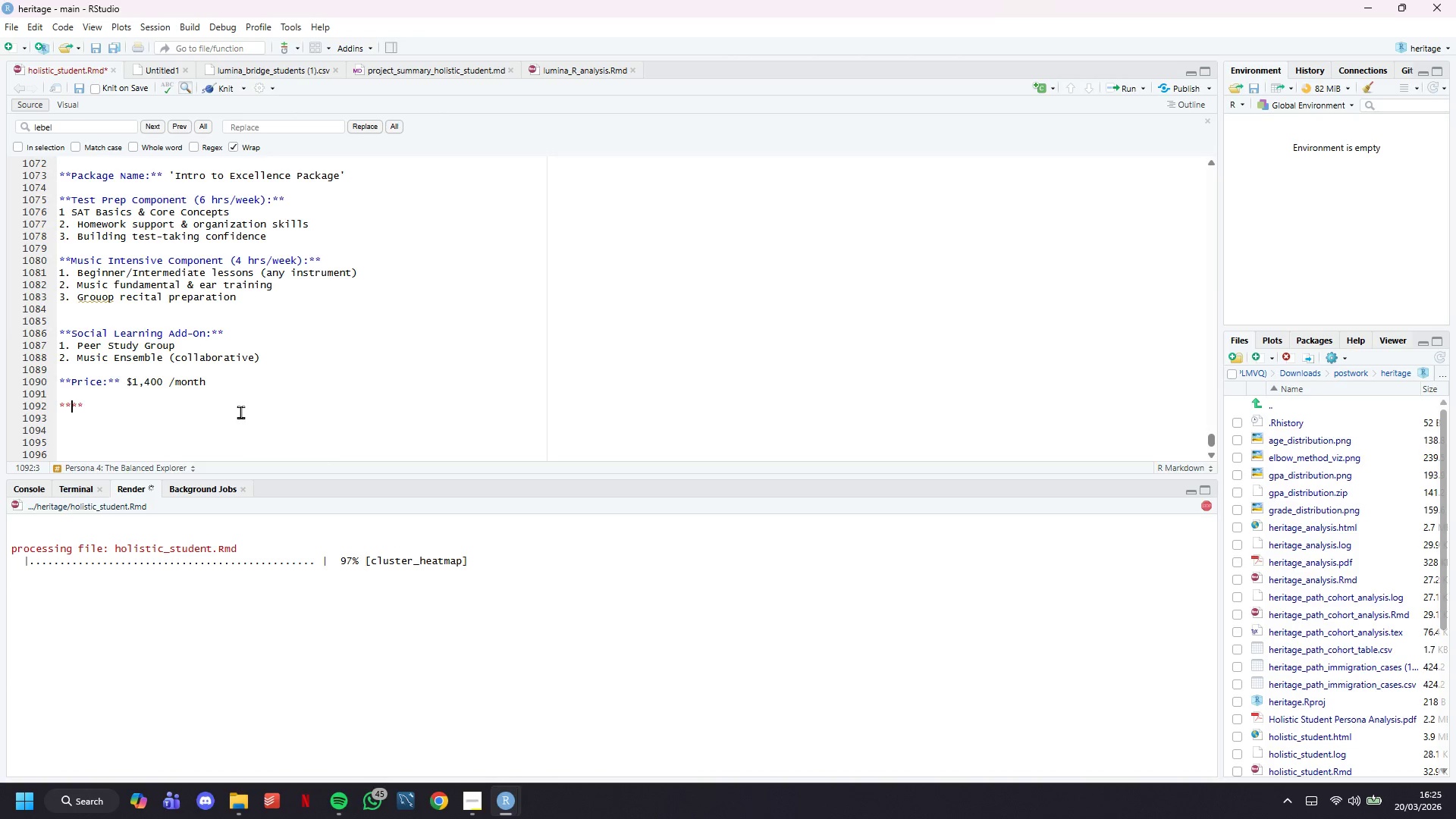 
key(ArrowLeft)
 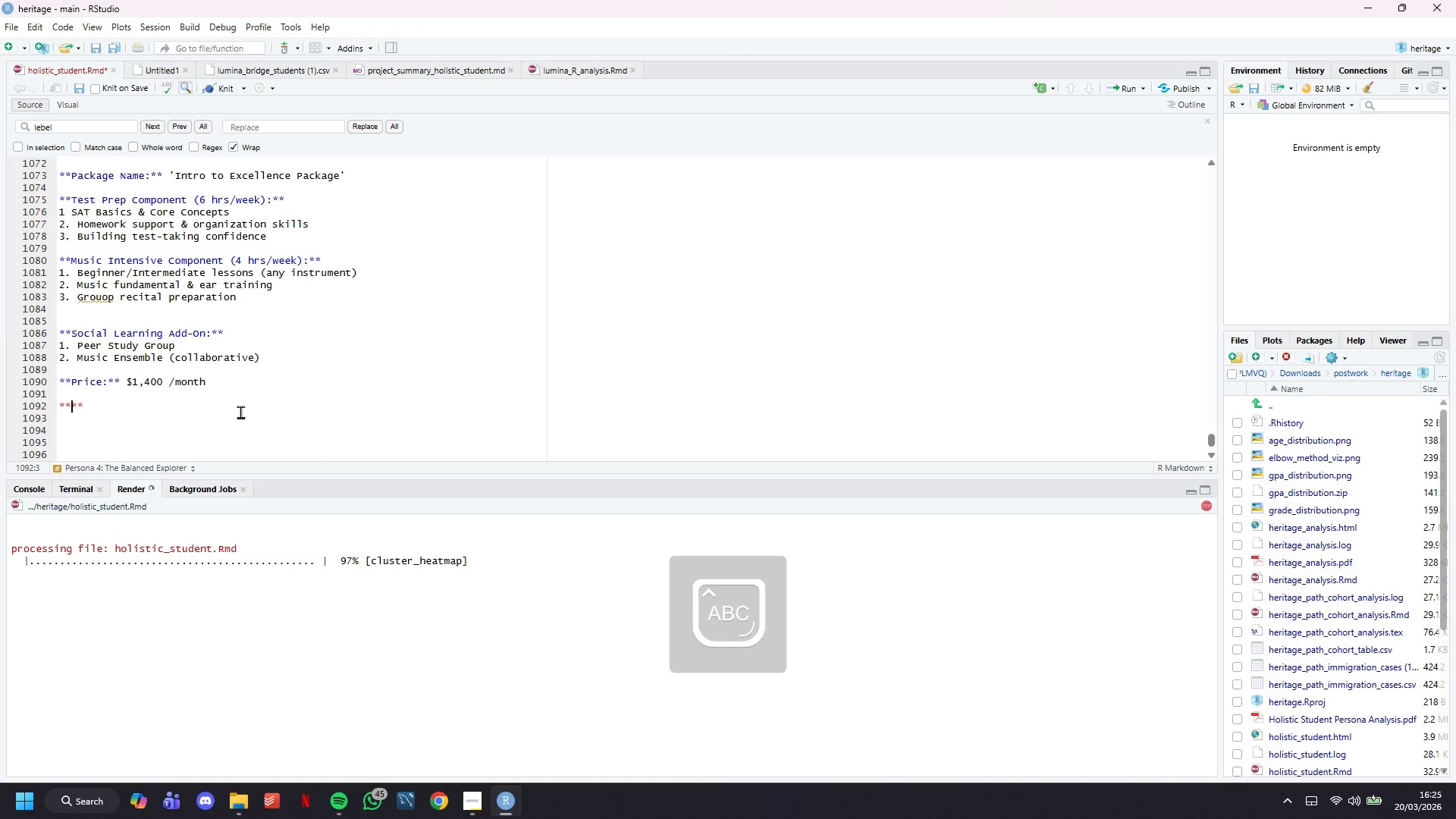 
type(Rationale:)
 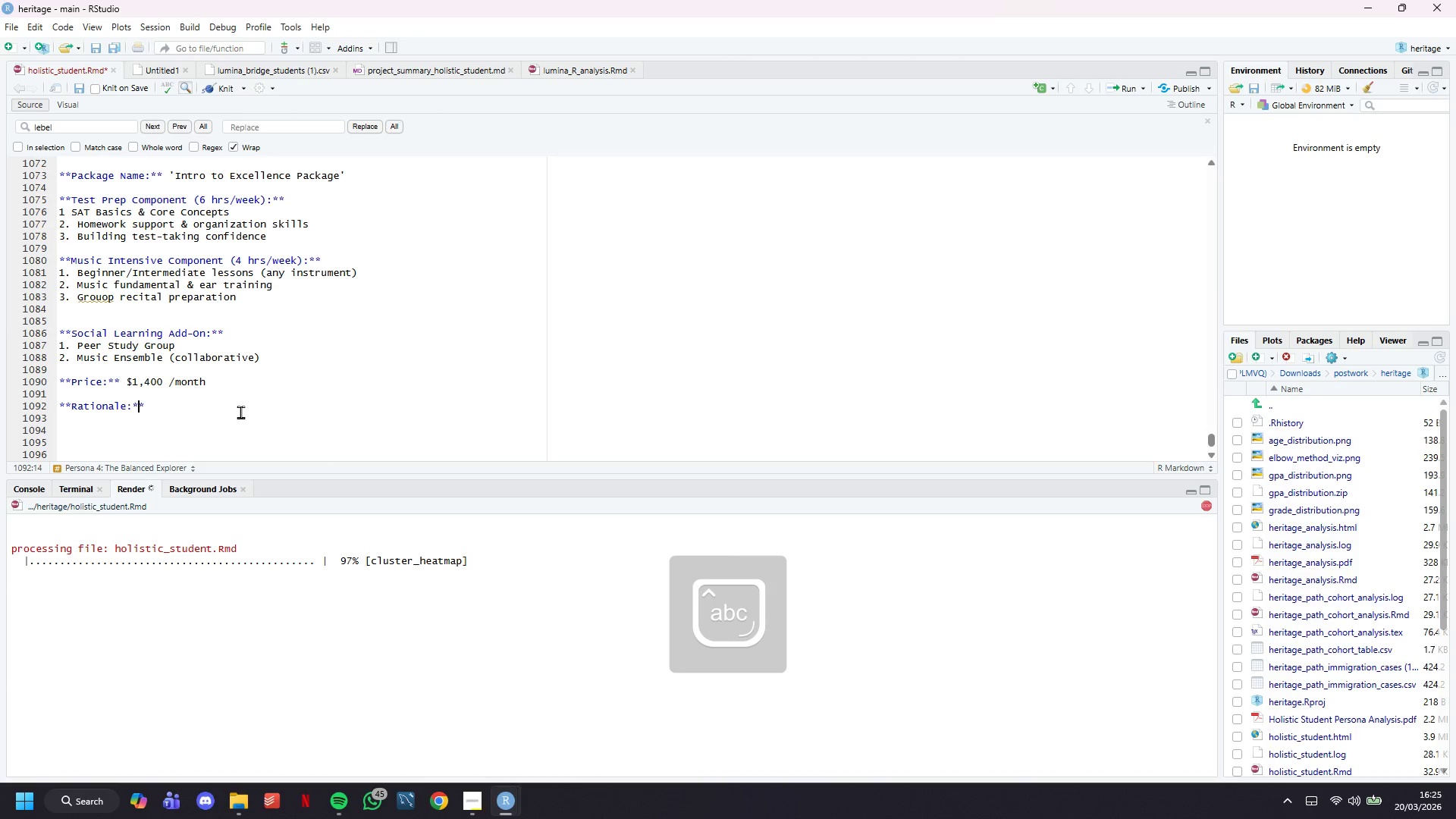 
key(ArrowRight)
 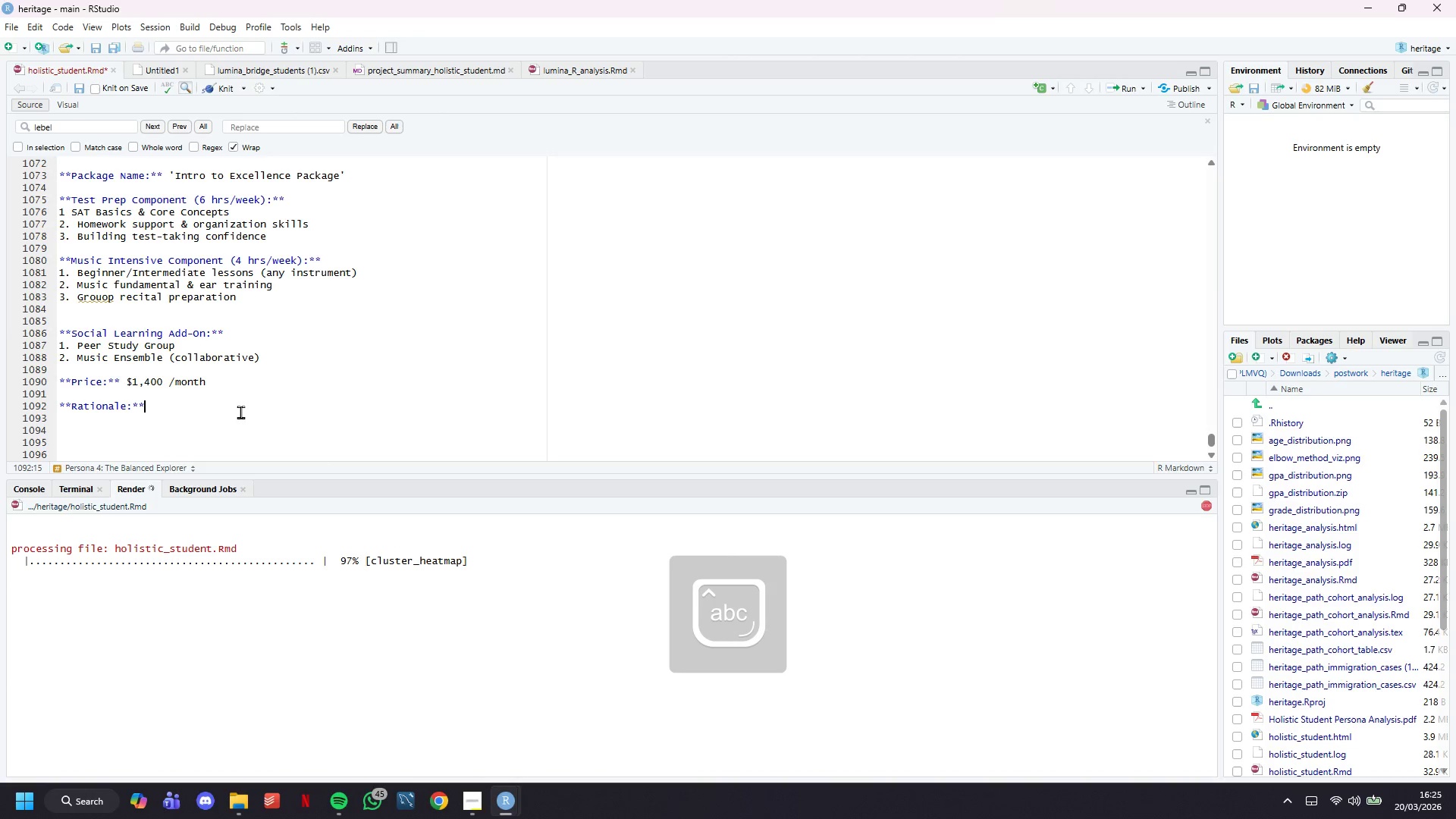 
key(ArrowRight)
 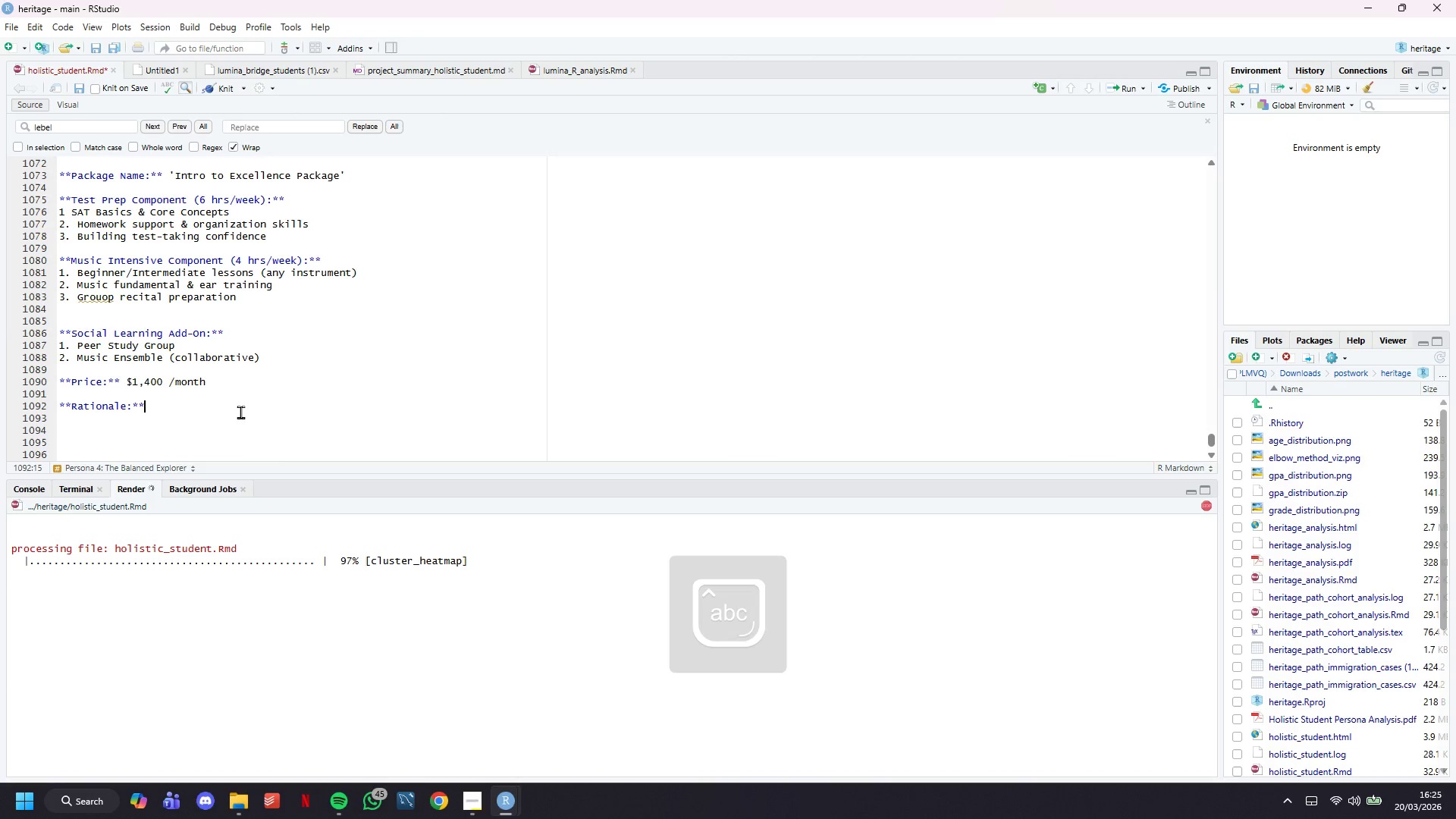 
key(Enter)
 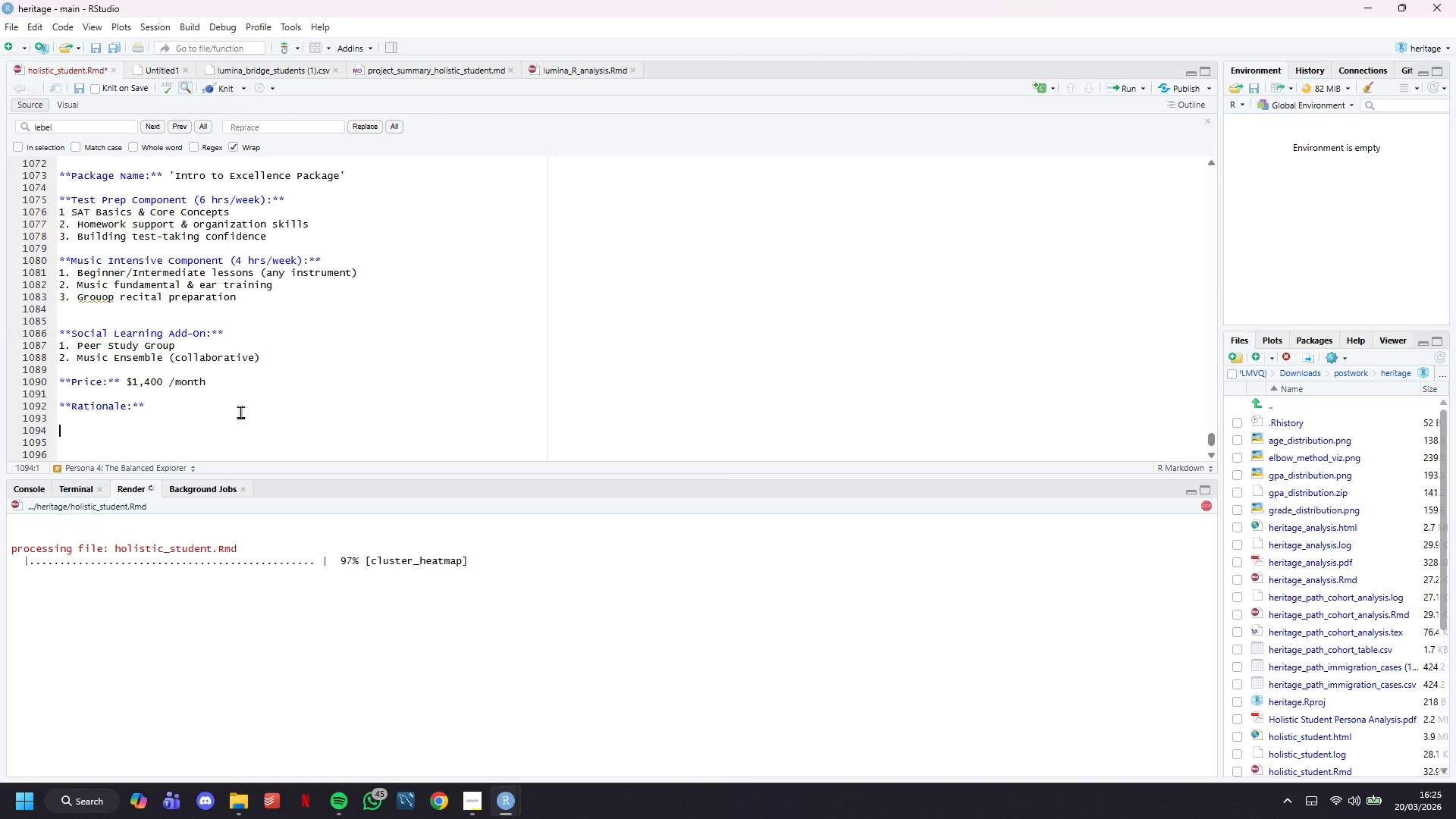 
key(Enter)
 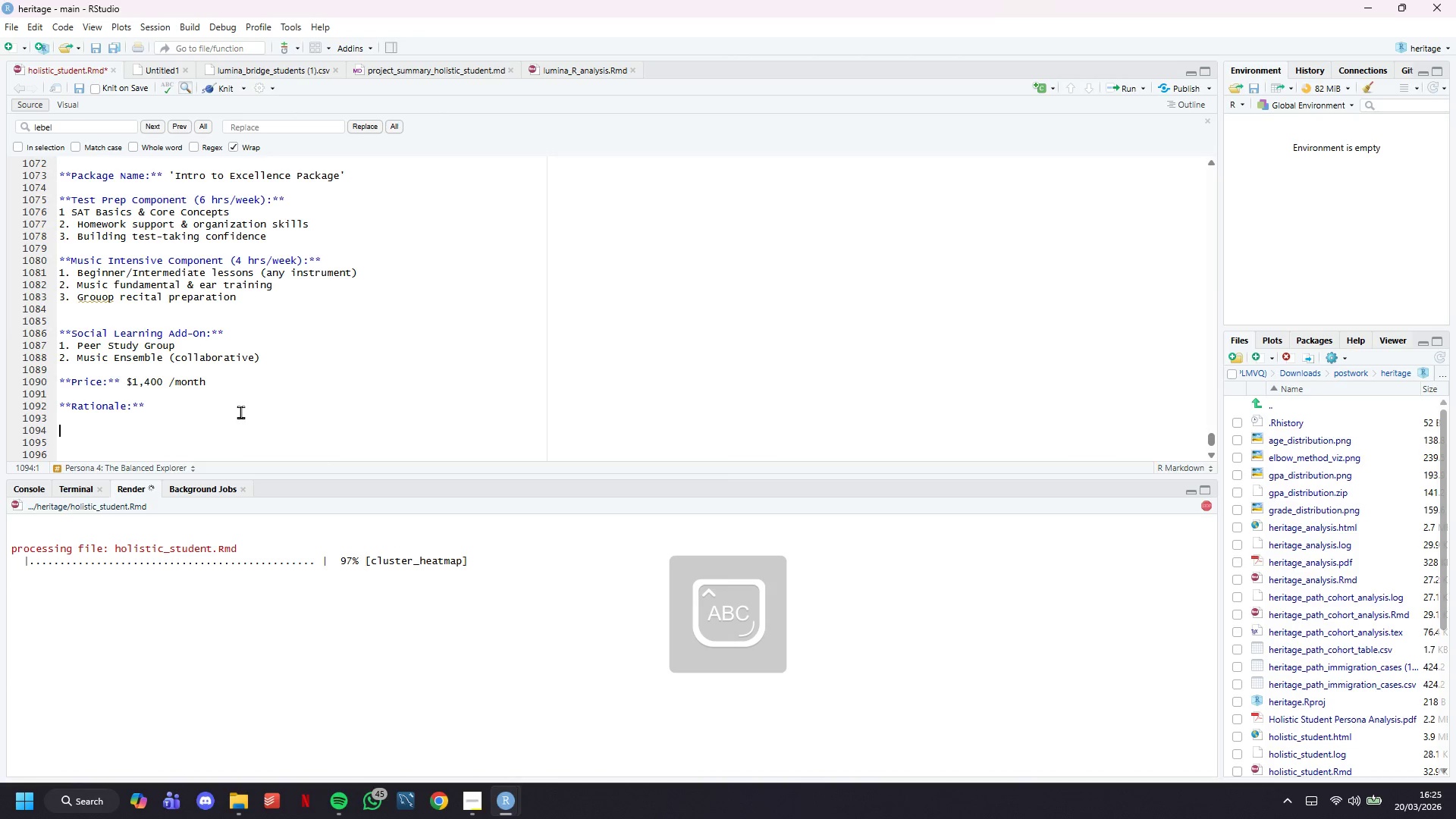 
type(These students have **)
 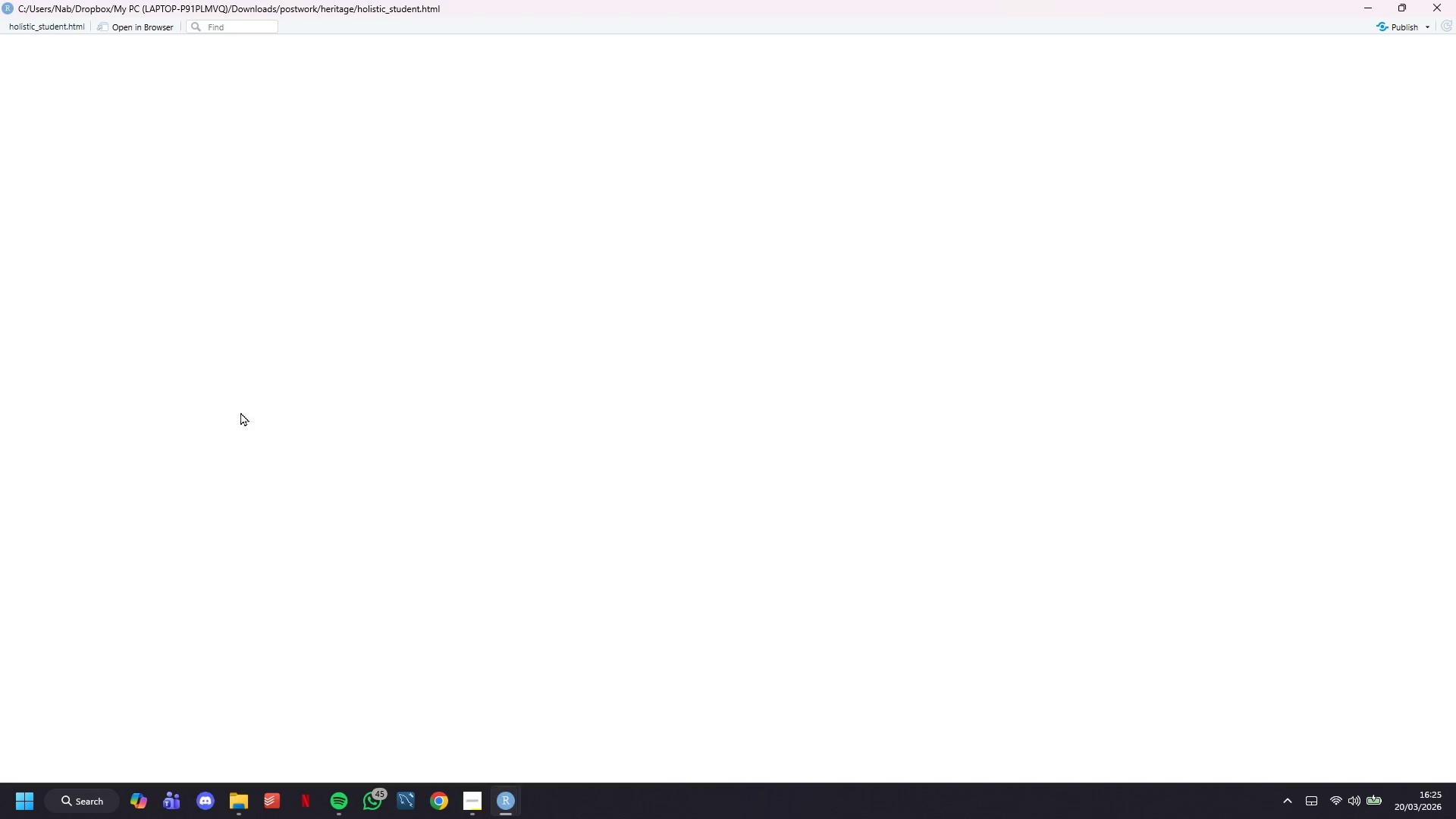 
wait(5.55)
 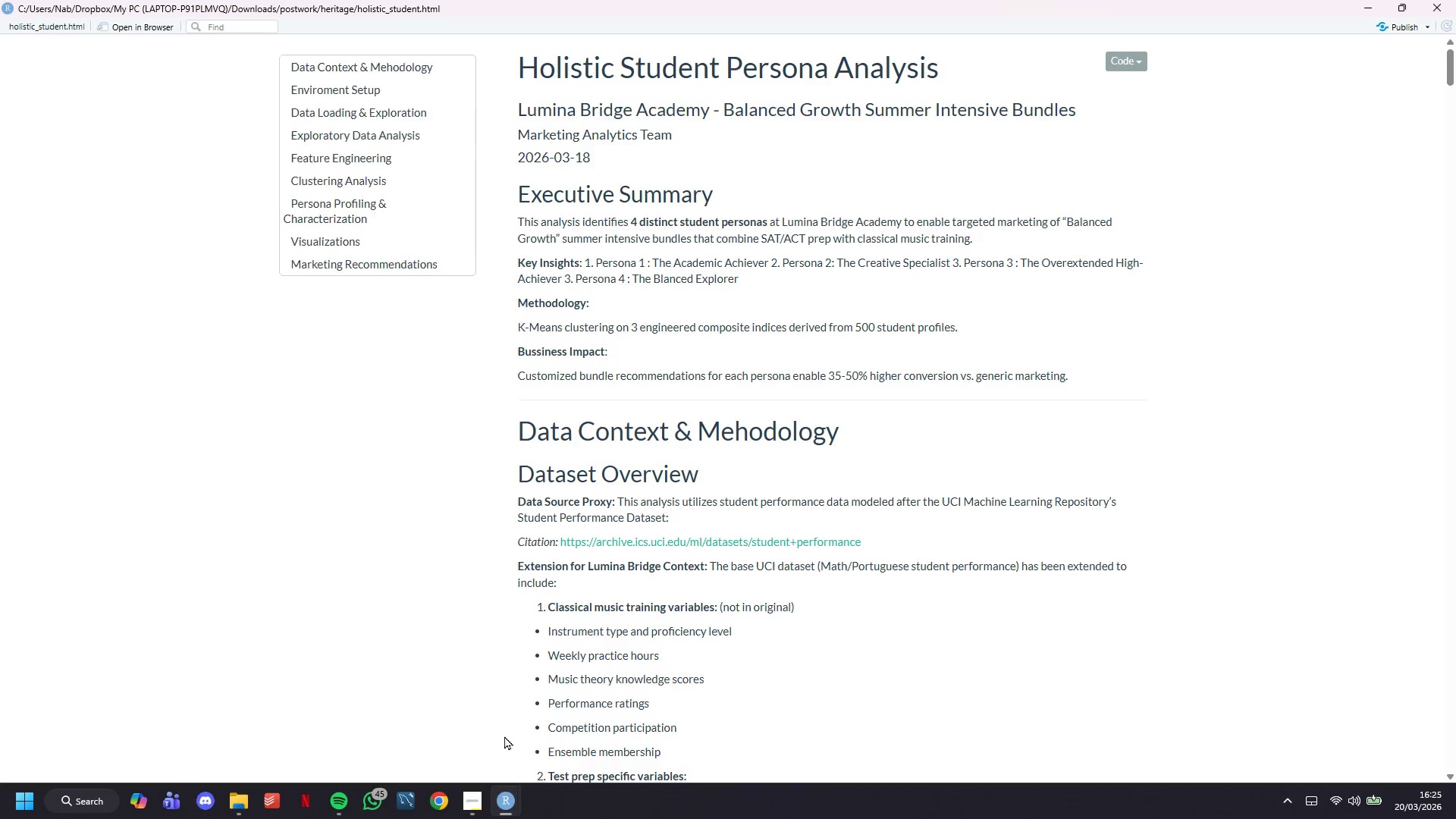 
scroll: coordinate [879, 536], scroll_direction: down, amount: 6.0
 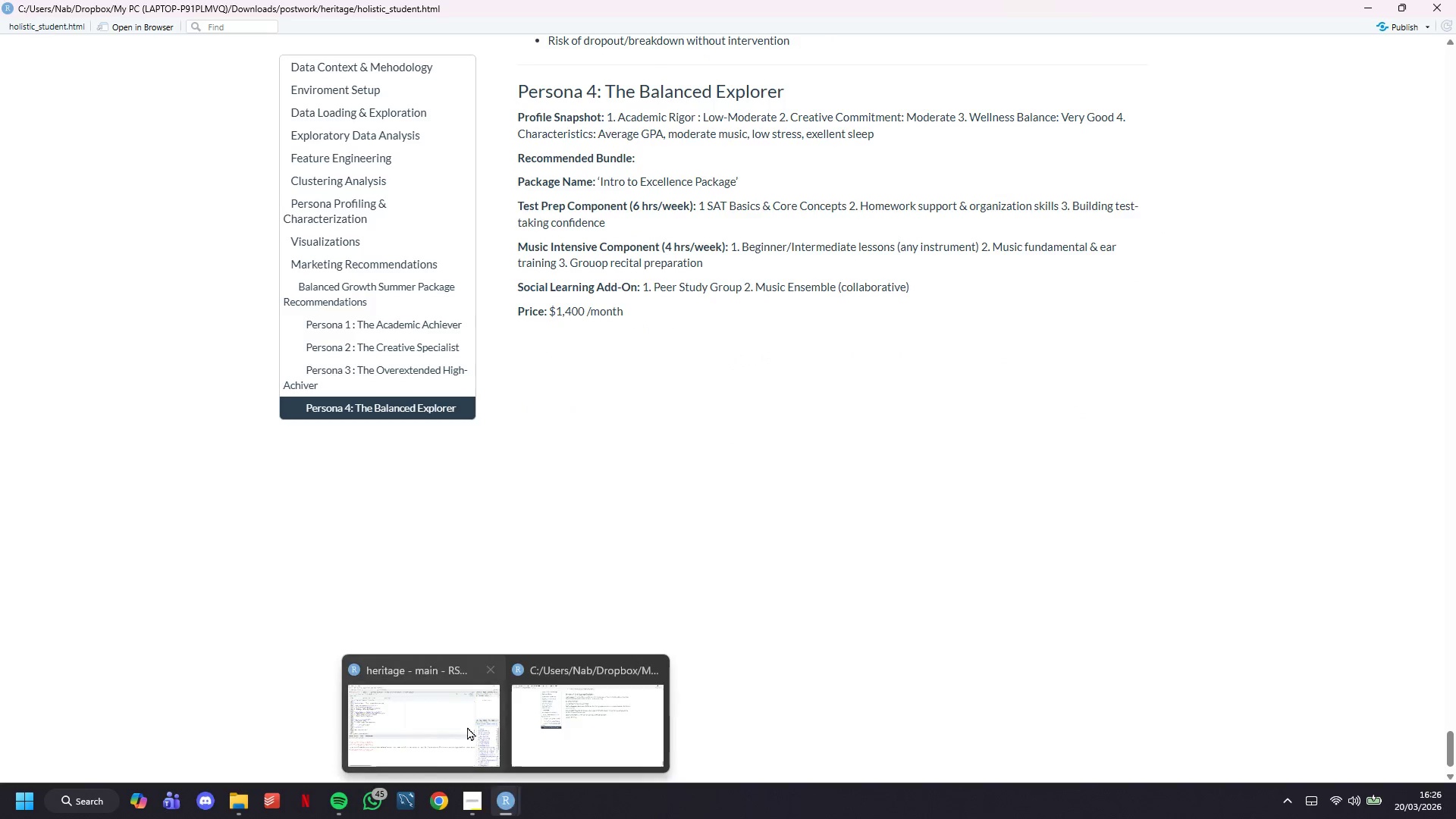 
left_click([456, 707])
 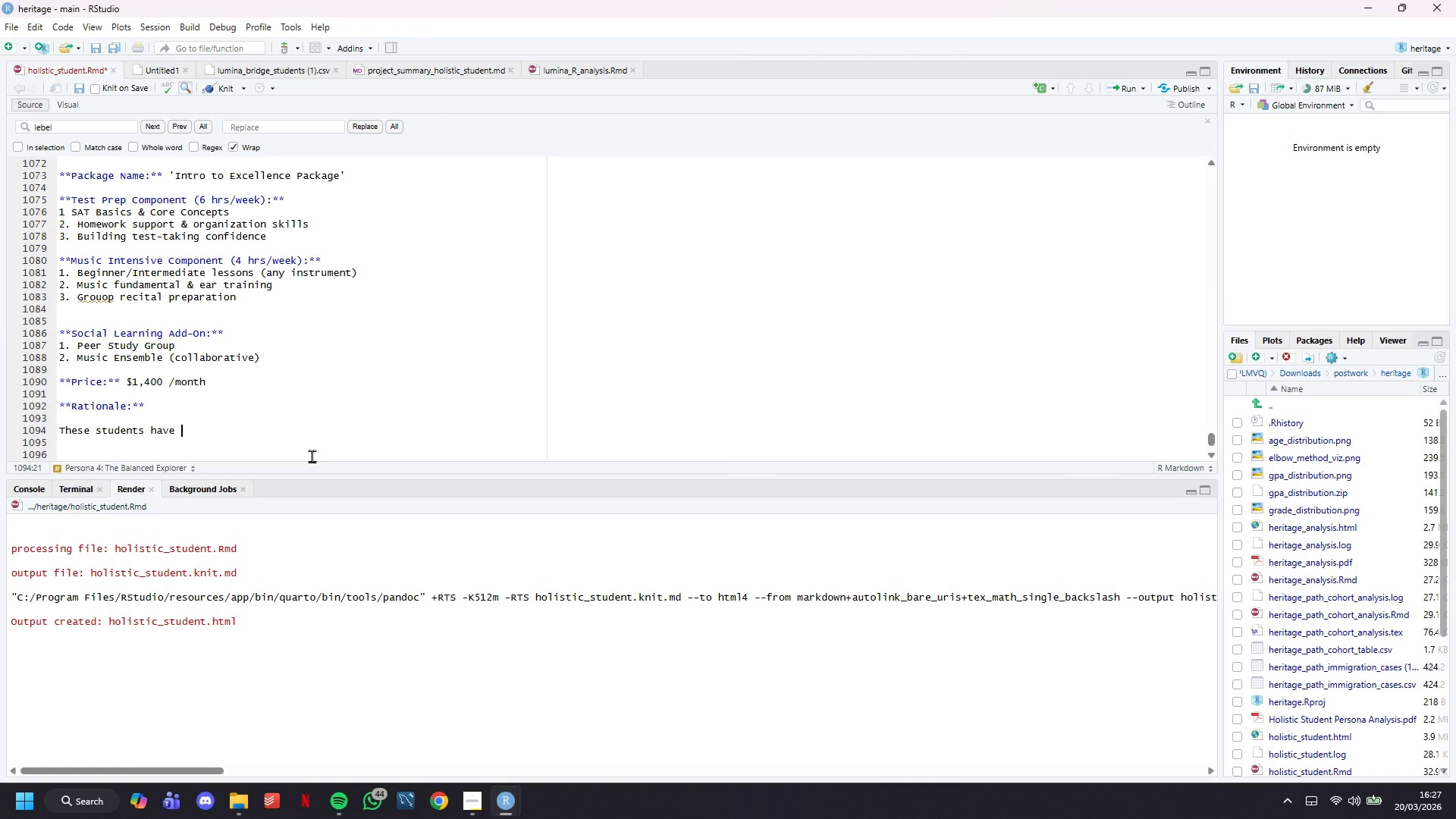 
wait(93.3)
 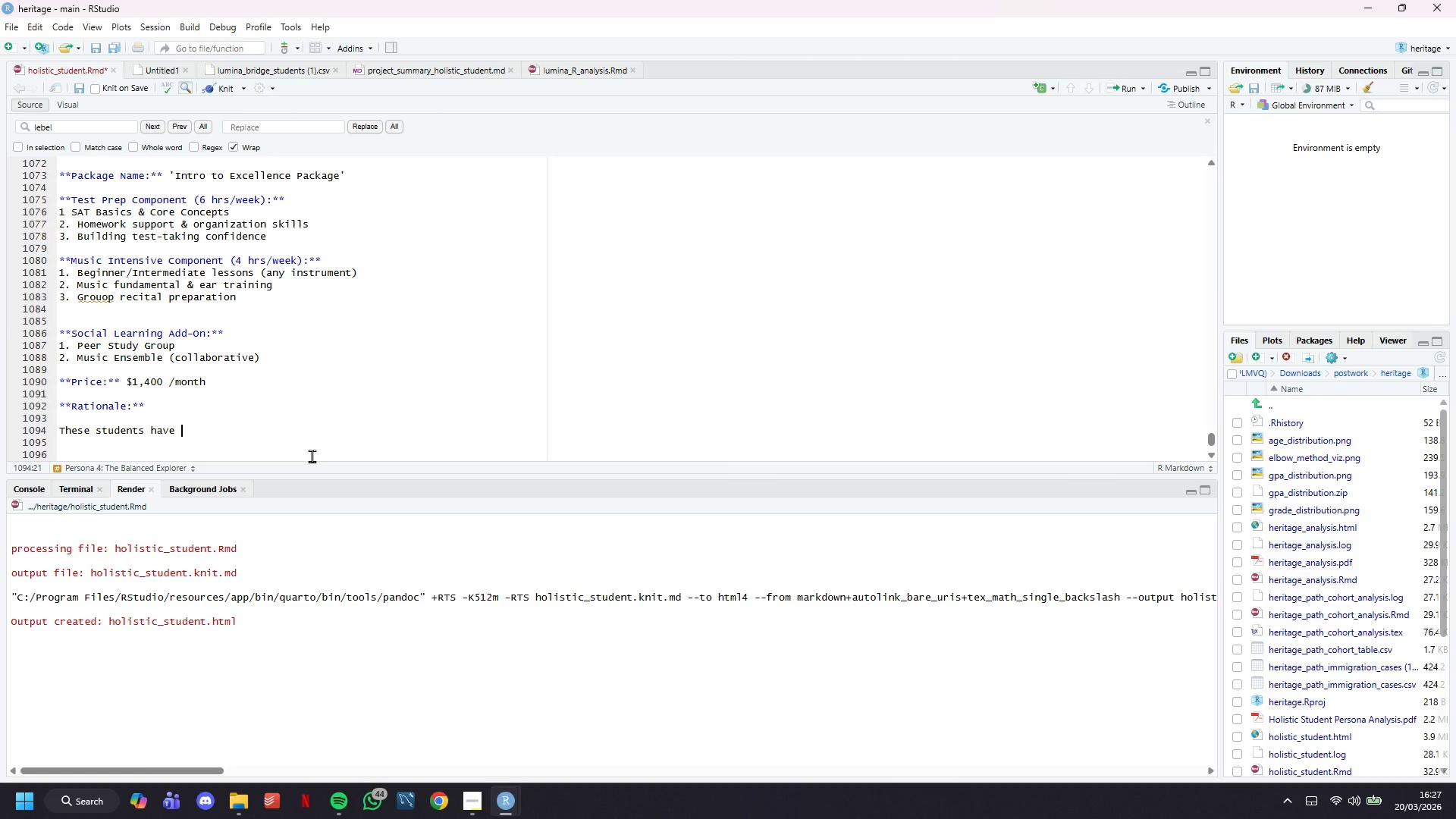 
type(****)
 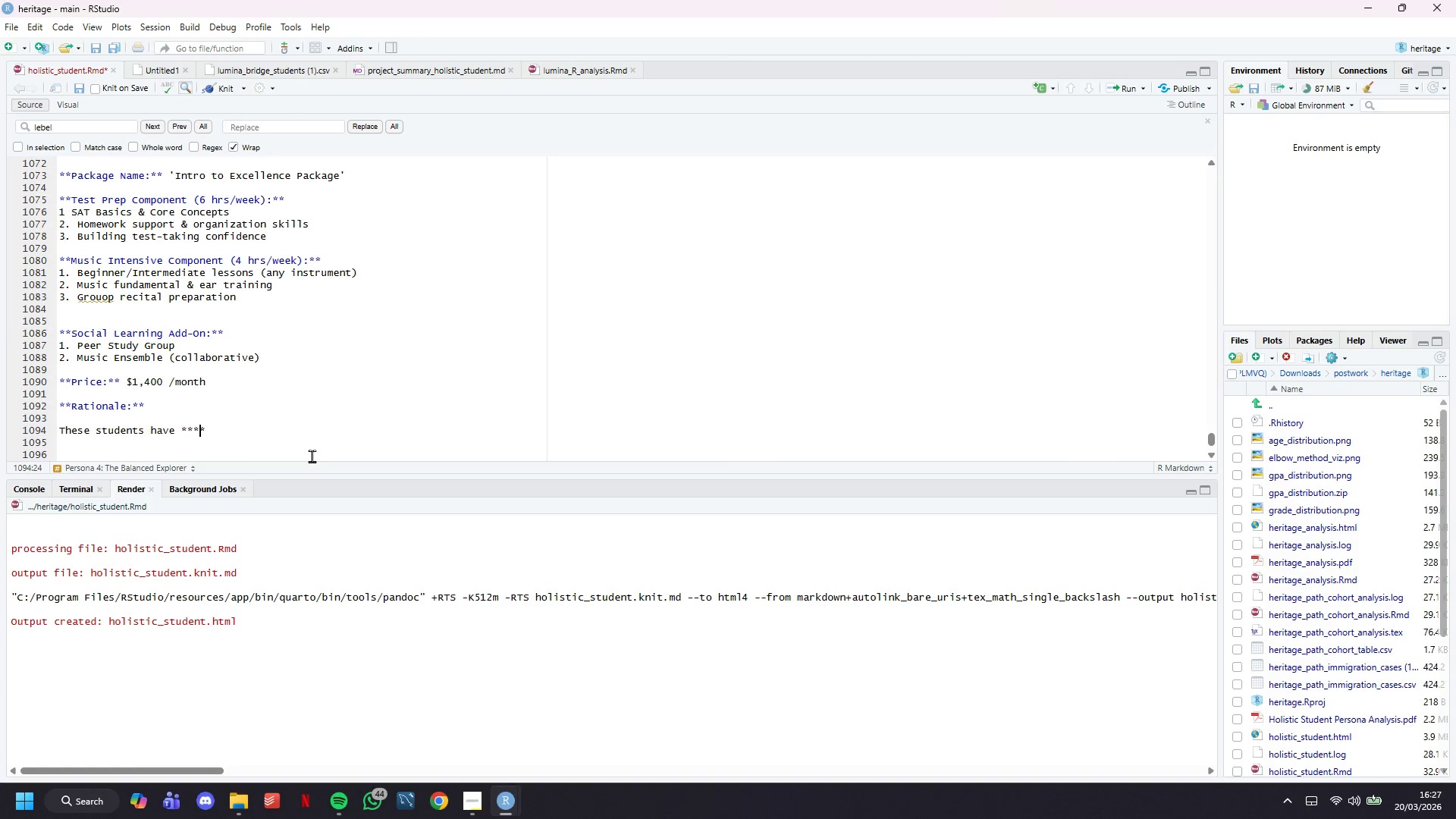 
key(ArrowLeft)
 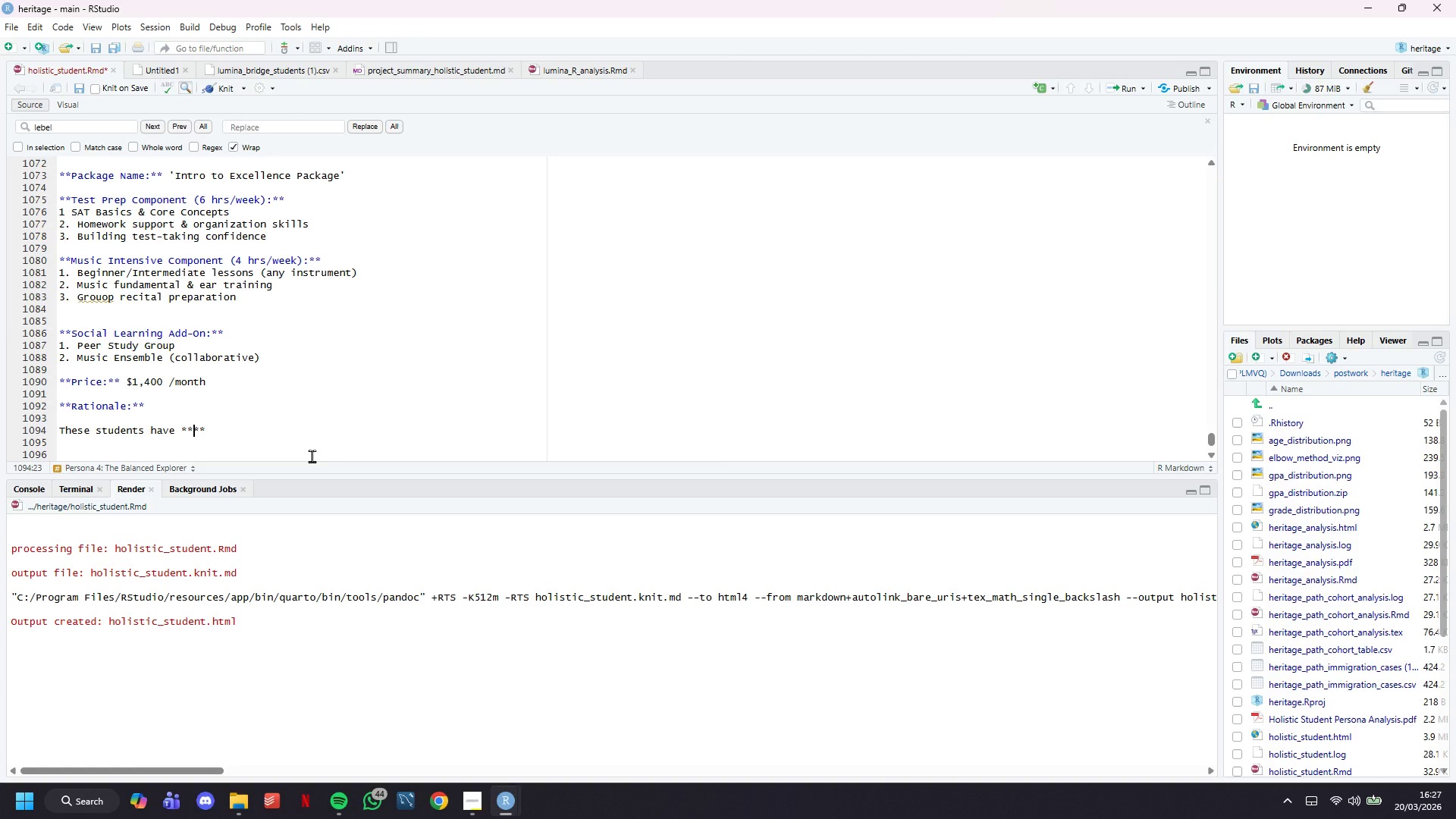 
key(ArrowLeft)
 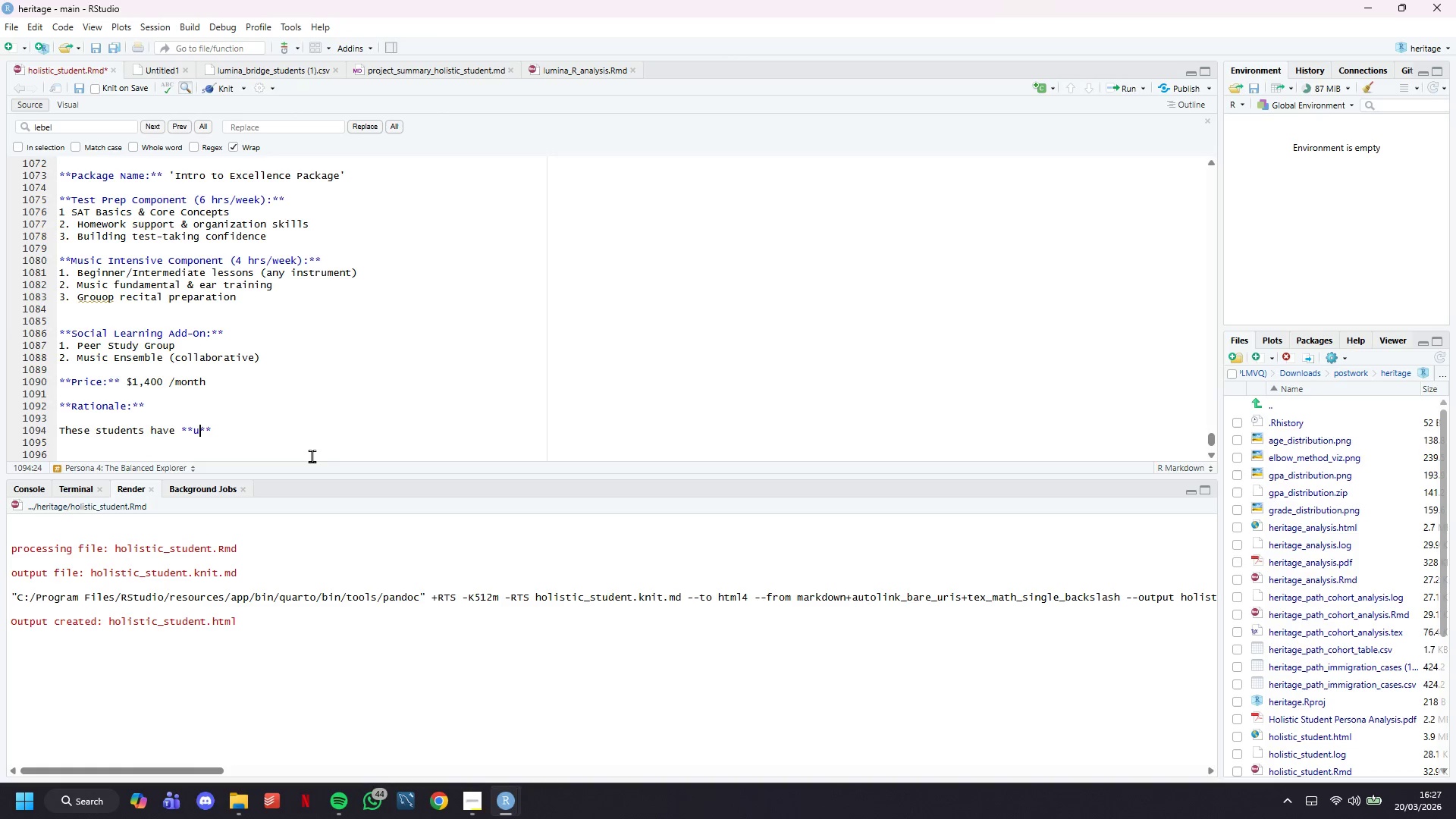 
type(untapped potet)
key(Backspace)
type(ntial)
 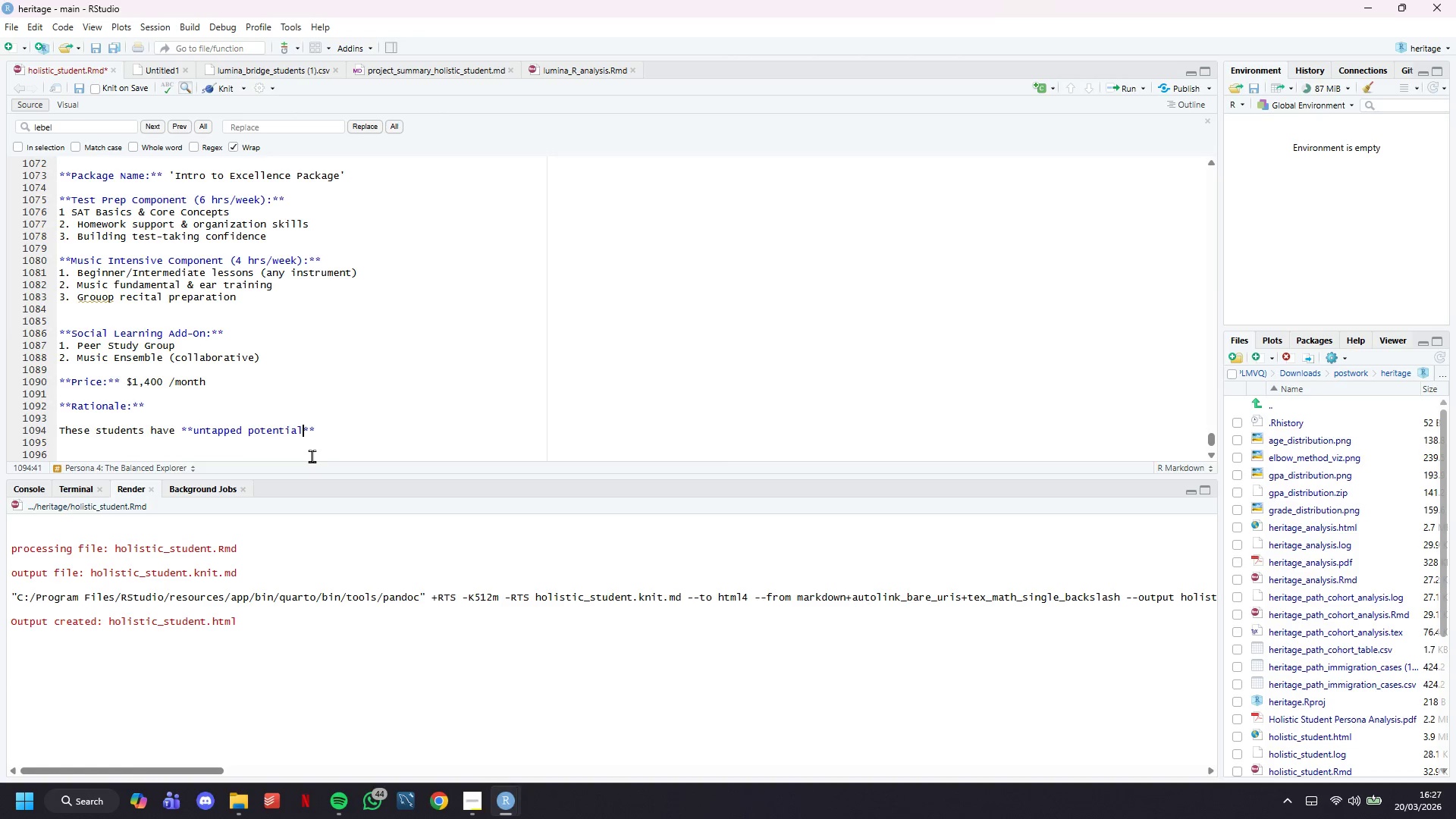 
key(ArrowRight)
 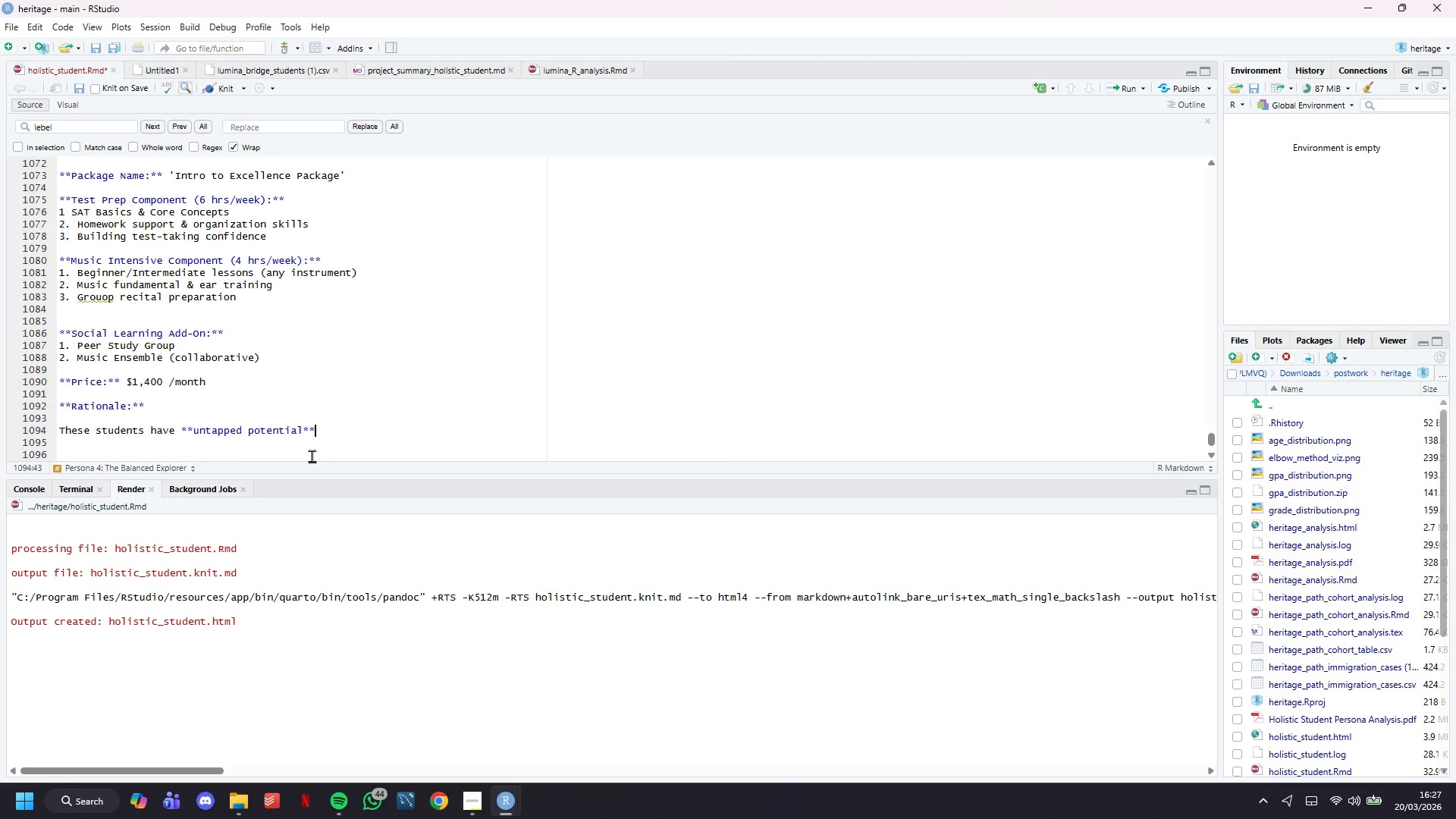 
key(ArrowRight)
 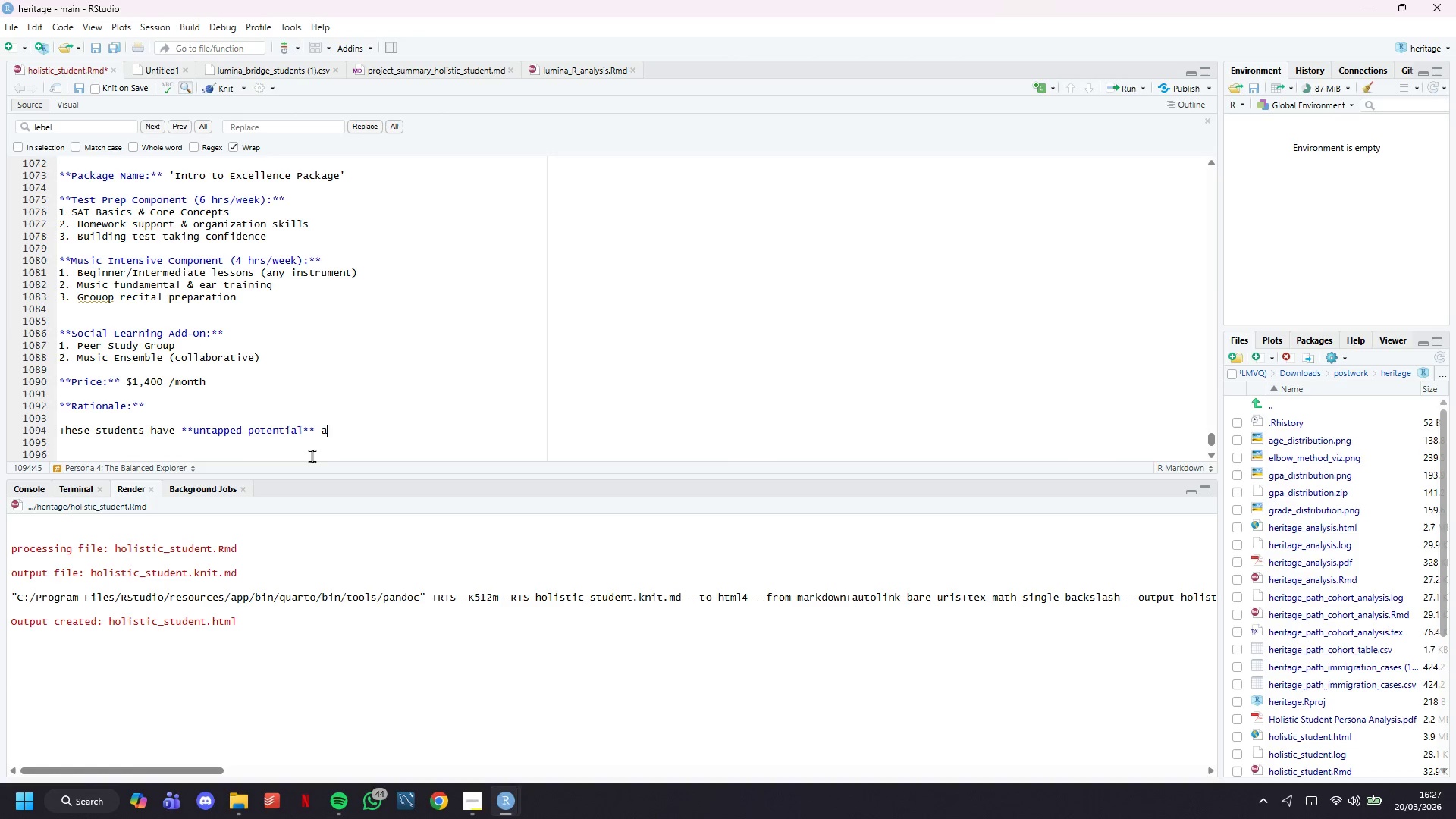 
type( and excellent work-life balance. Bundle introduces structured learning without overwhelming the,)
key(Backspace)
type(m. )
 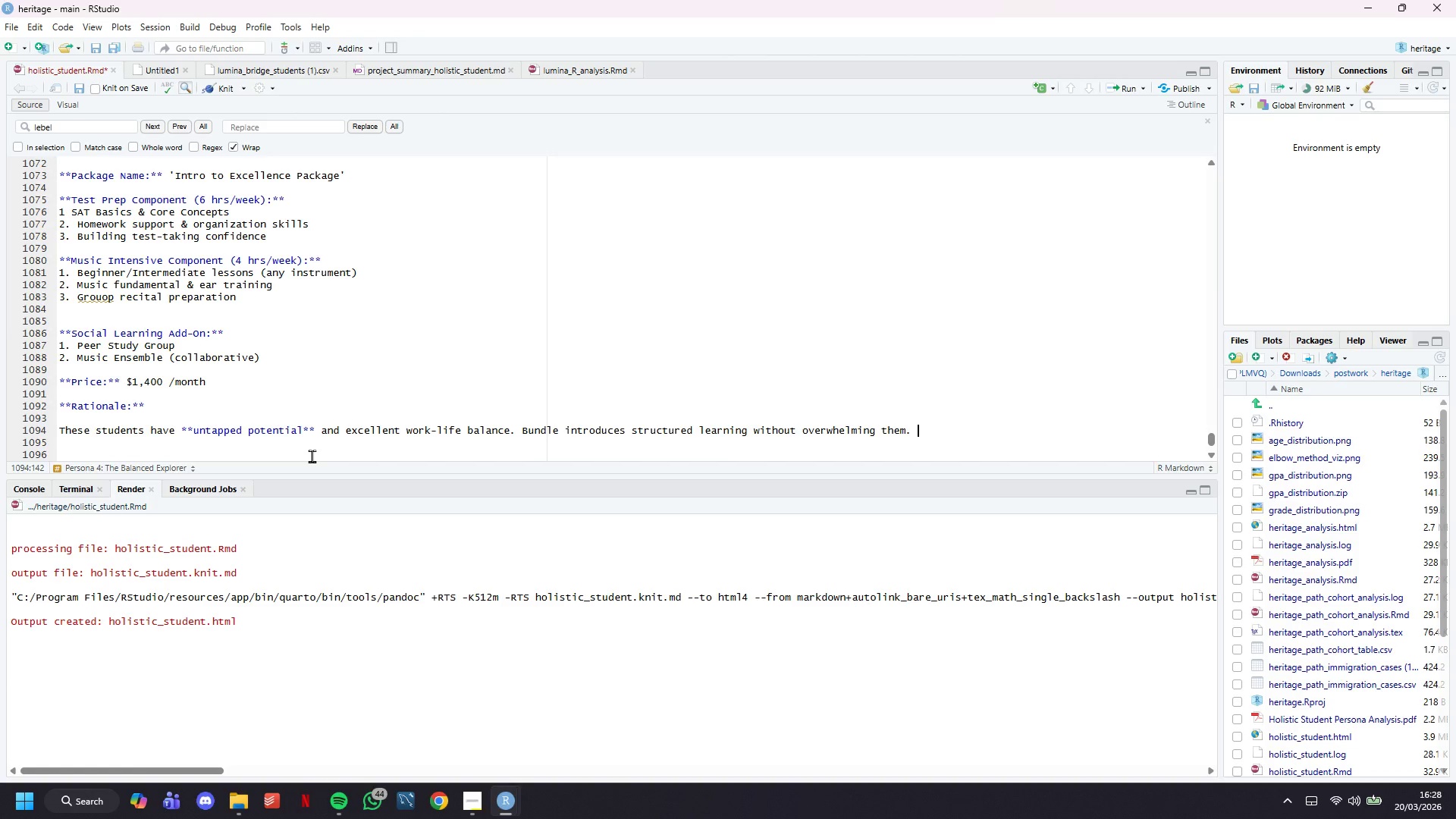 
key(Enter)
 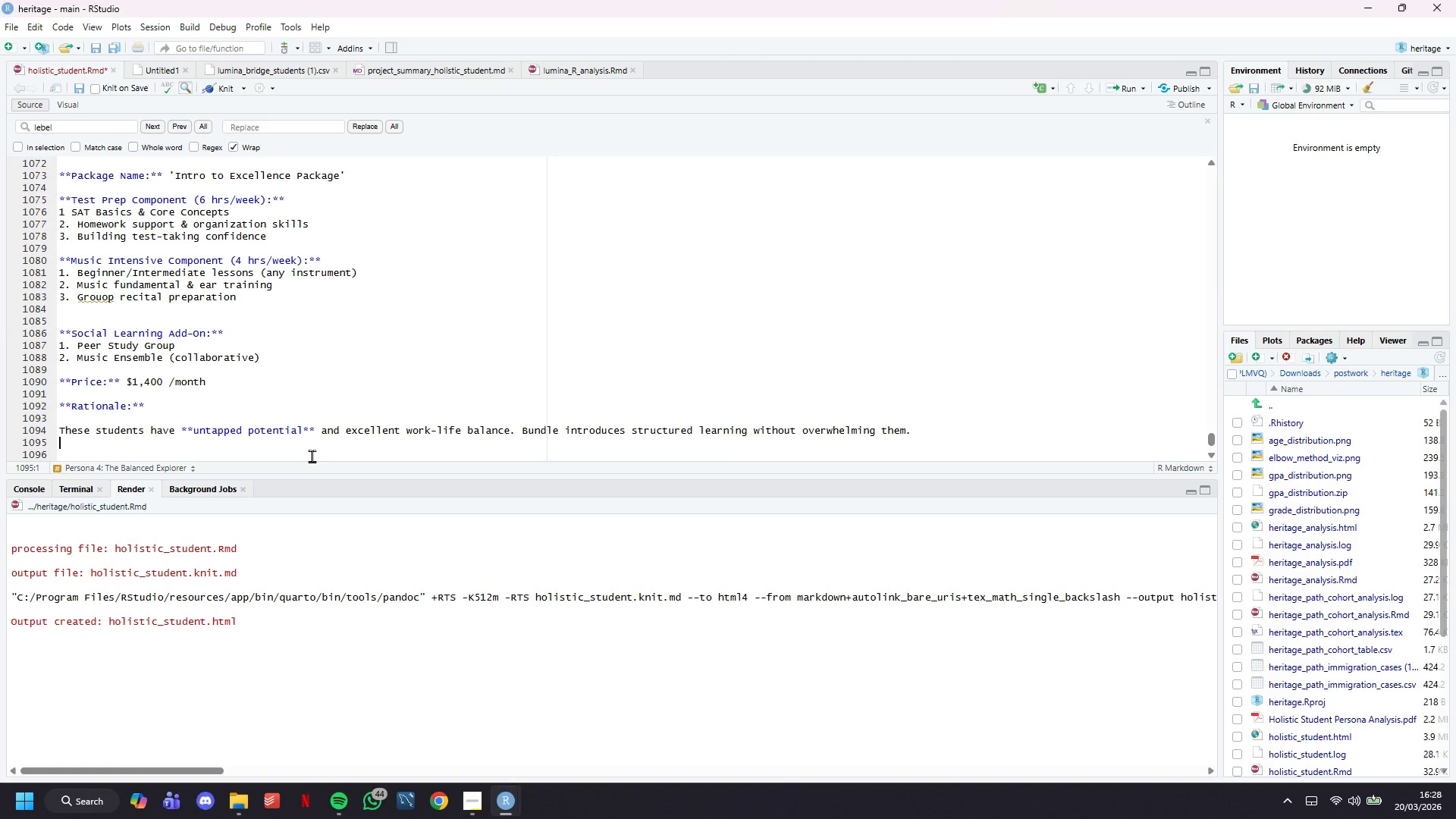 
type(Gentle ramp-up builds confidence and skills. Social components leverage their high wellness scores.)
 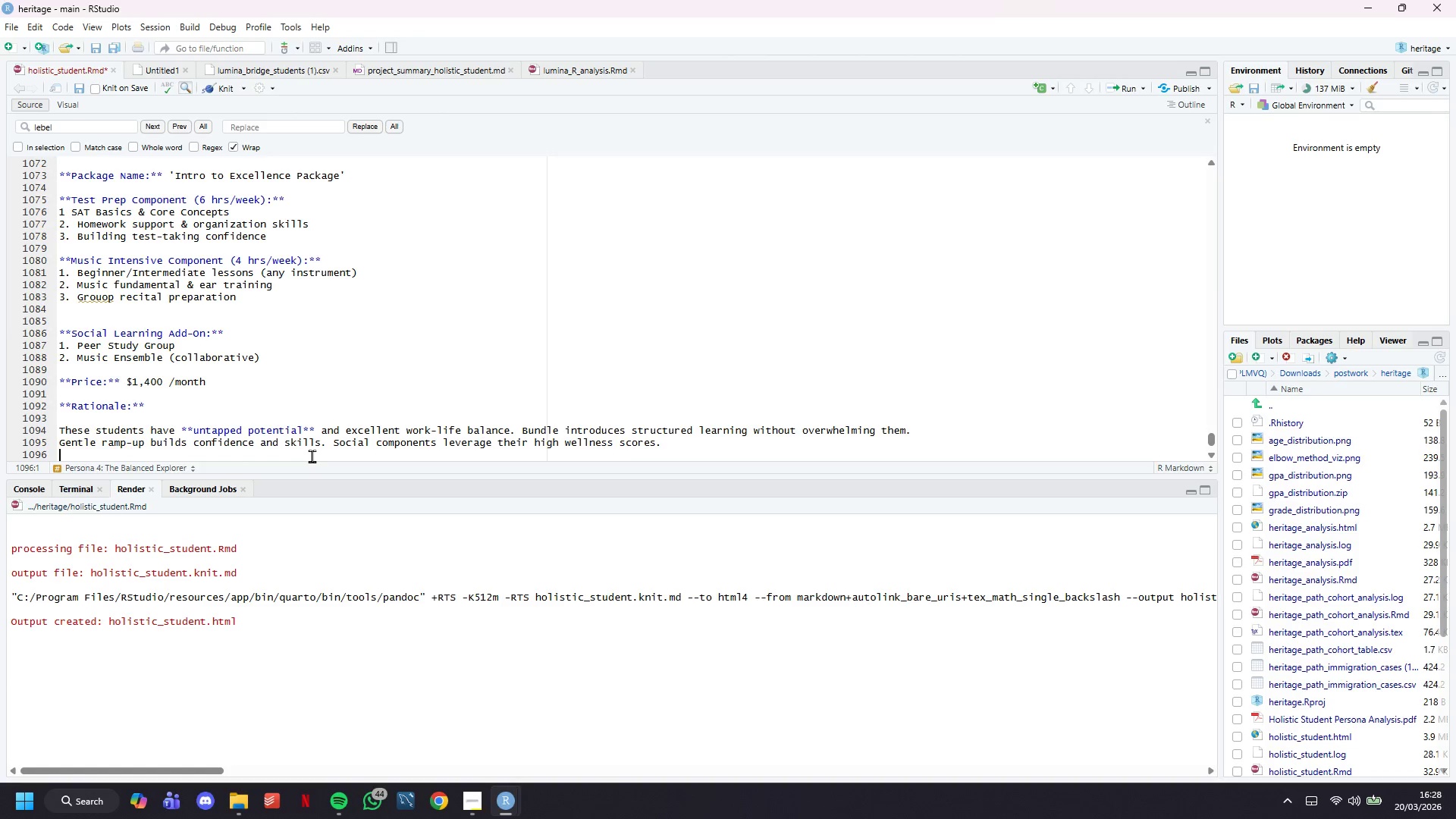 
key(Enter)
 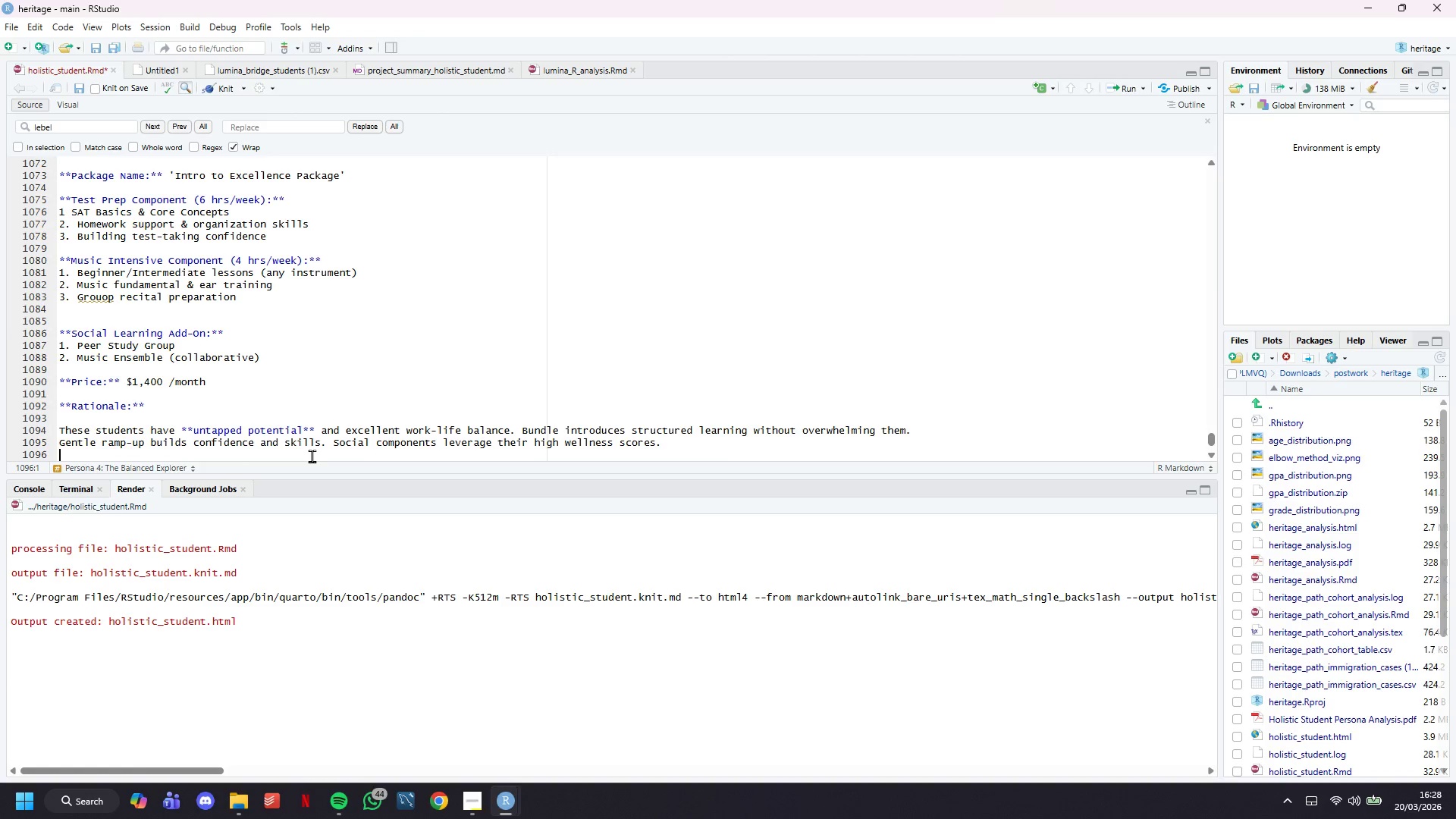 
scroll: coordinate [320, 460], scroll_direction: down, amount: 9.0
 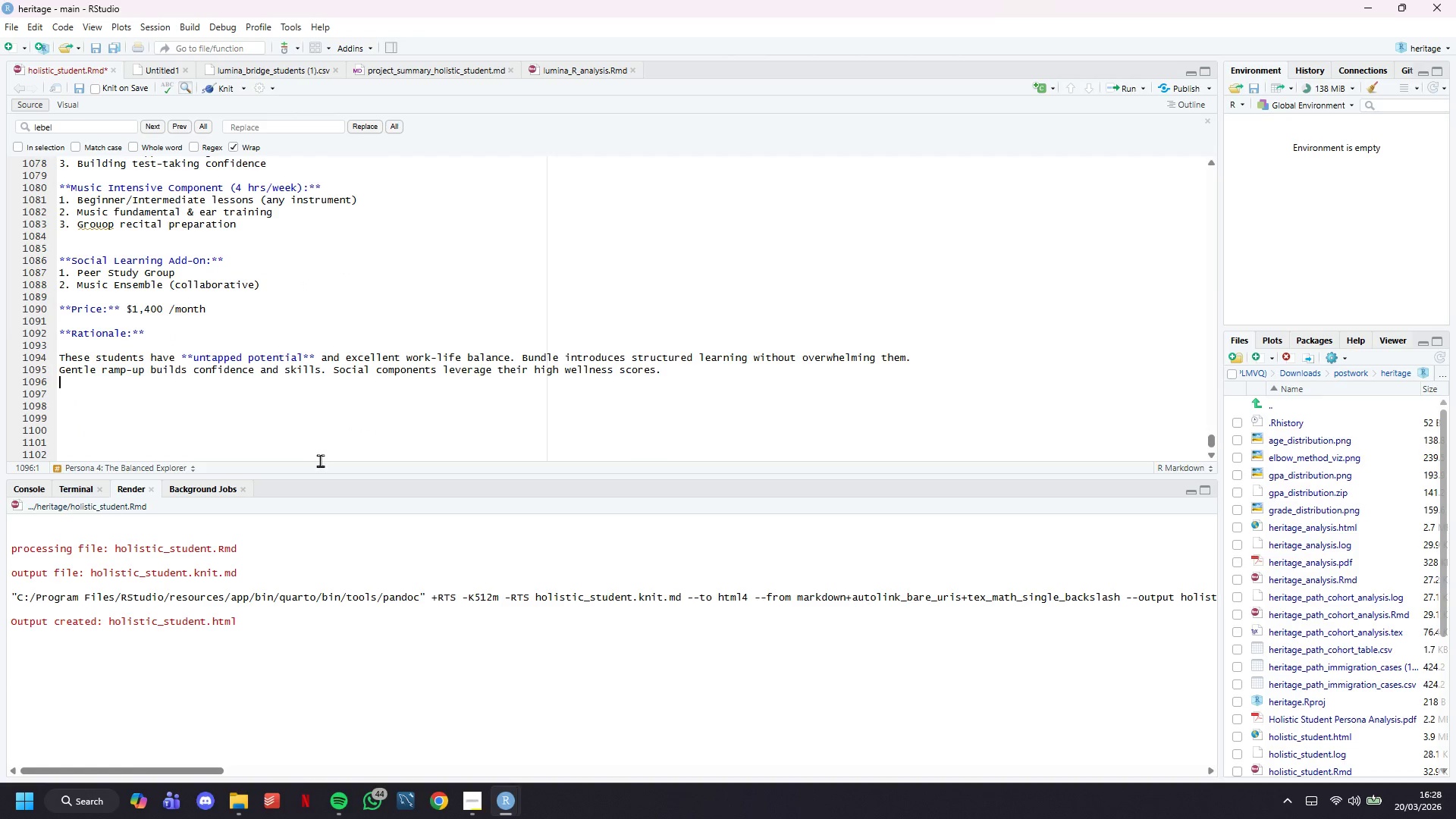 
key(Enter)
 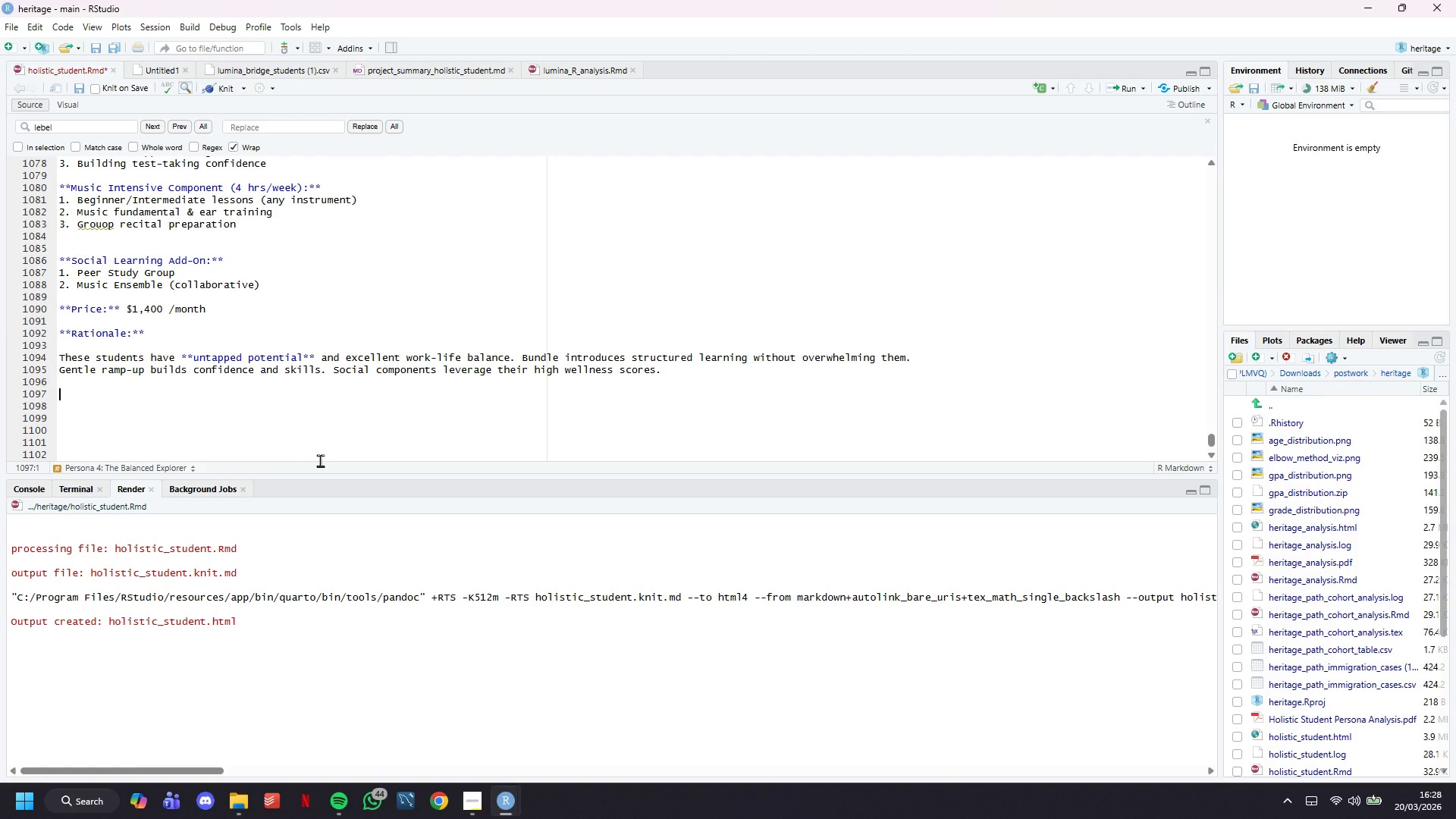 
type(****)
 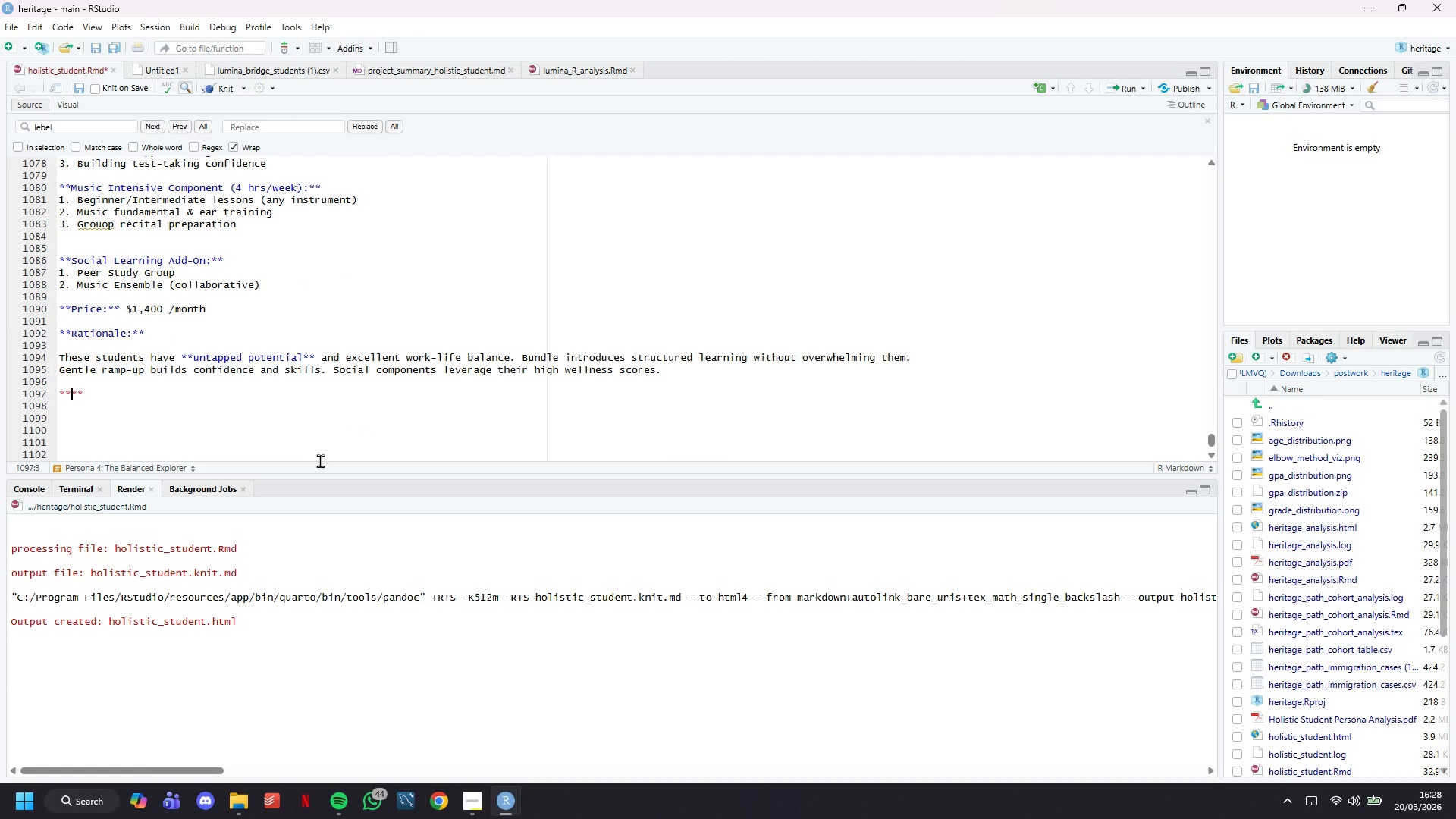 
key(ArrowLeft)
 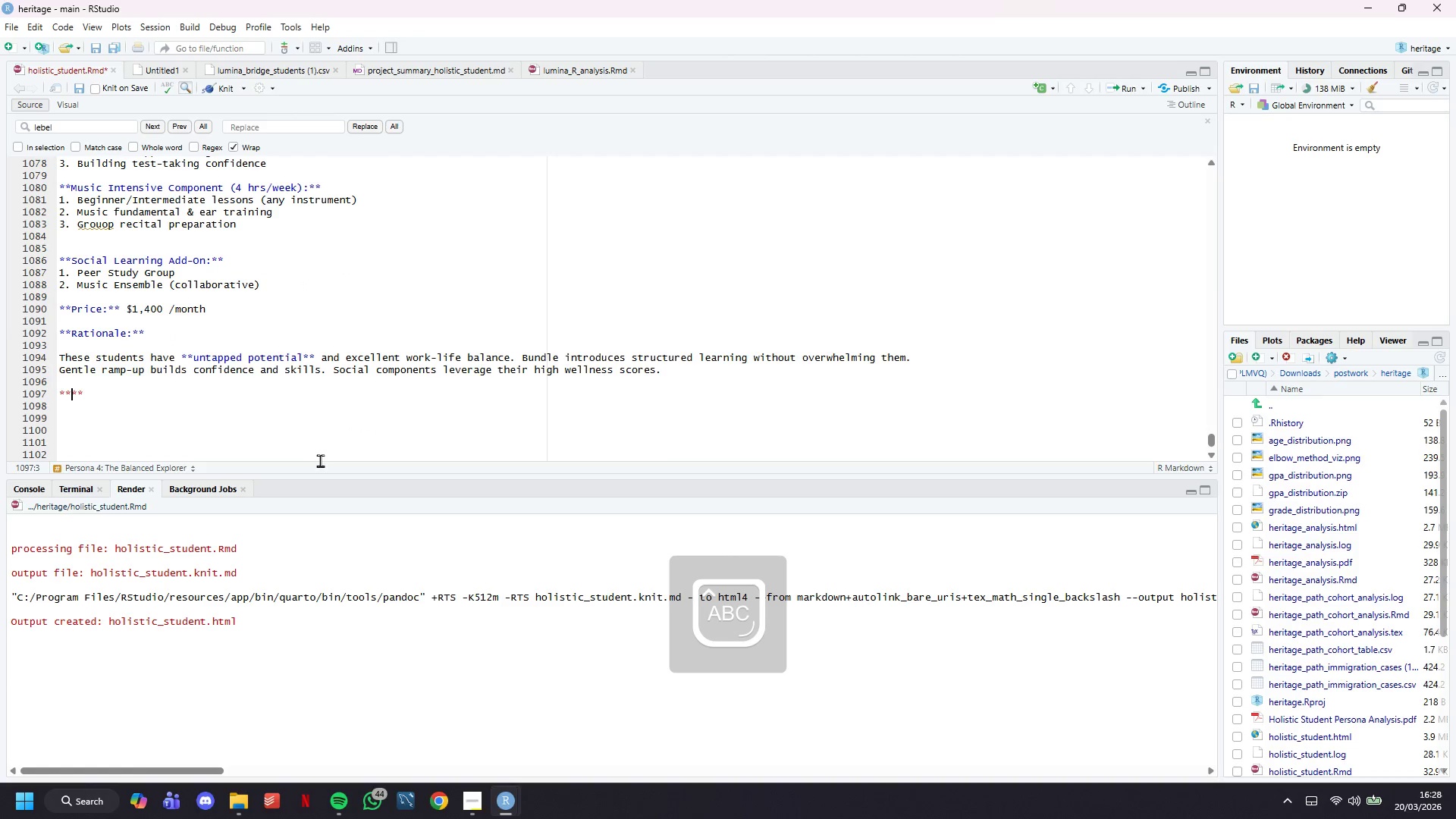 
key(ArrowLeft)
 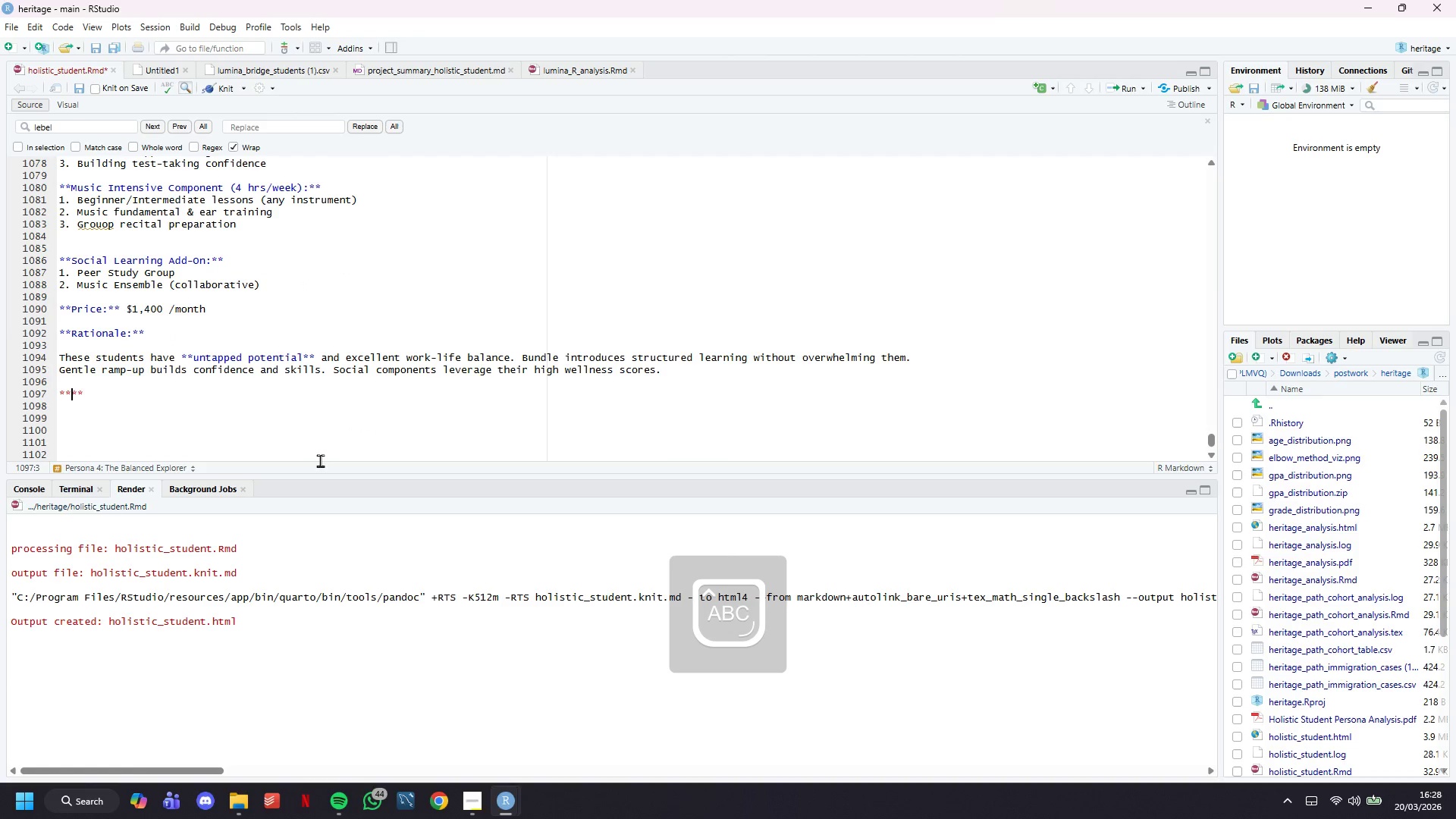 
type(Marketing Meesage:)
 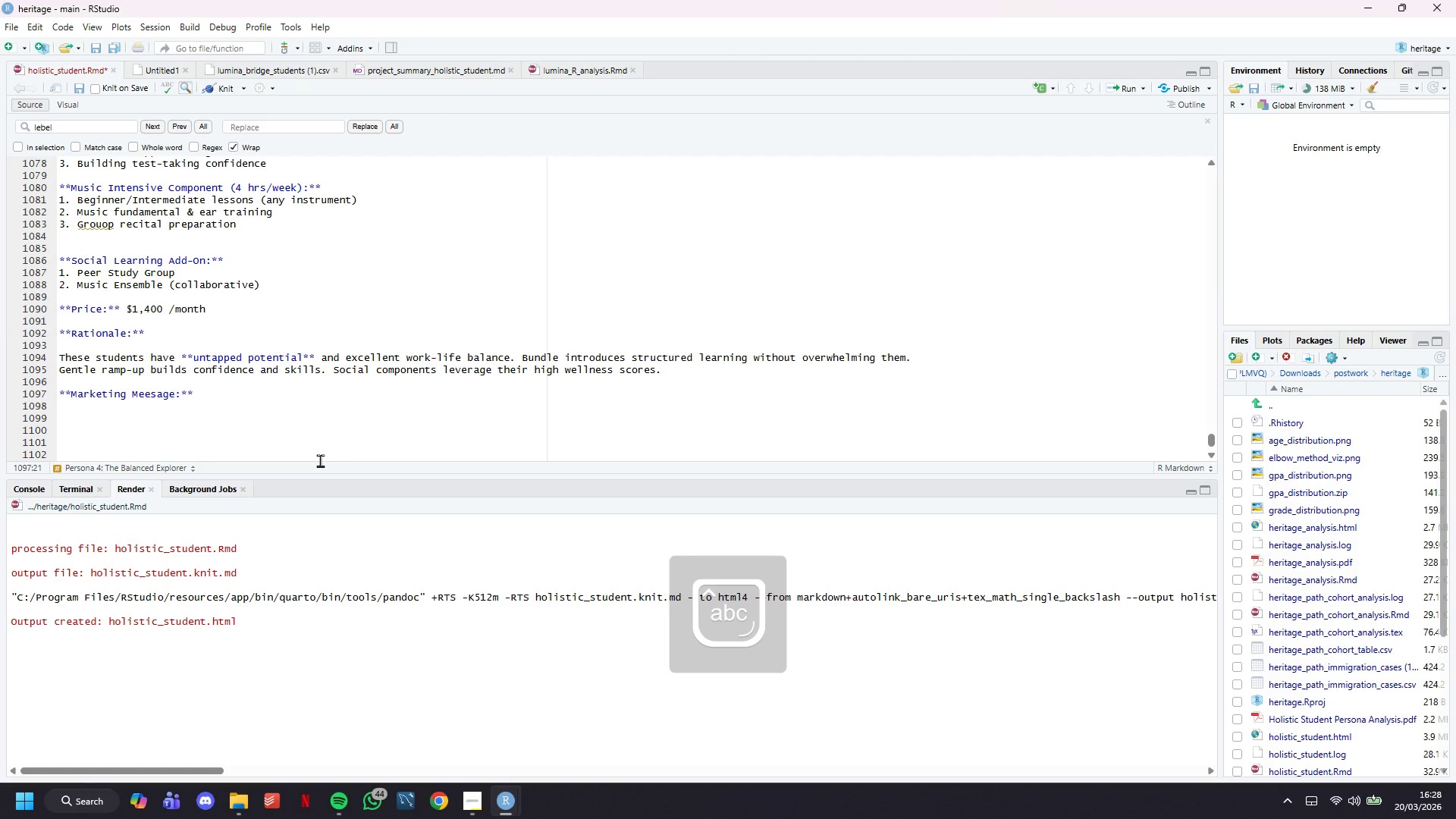 
key(ArrowDown)
 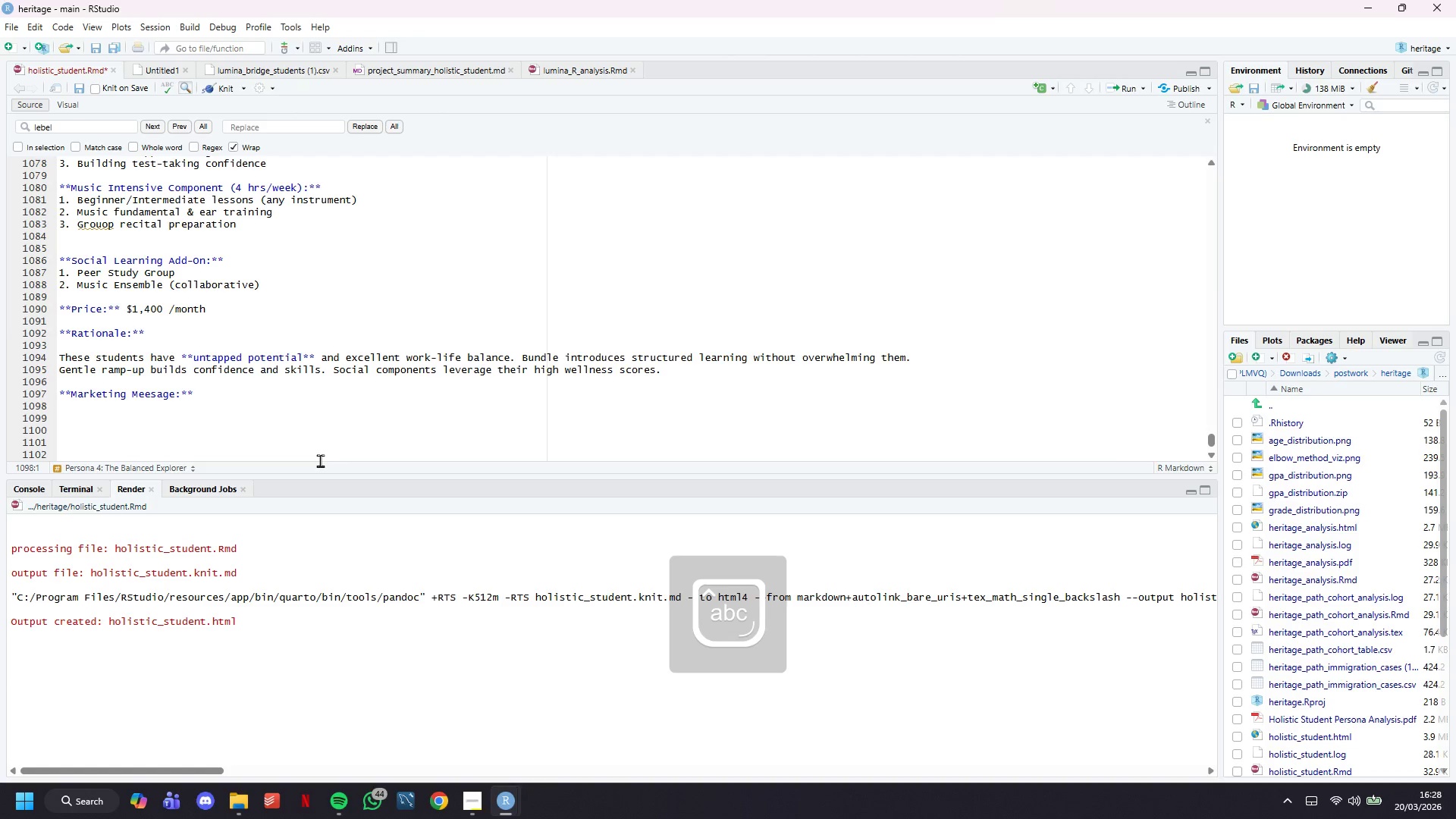 
key(Shift+Period)
 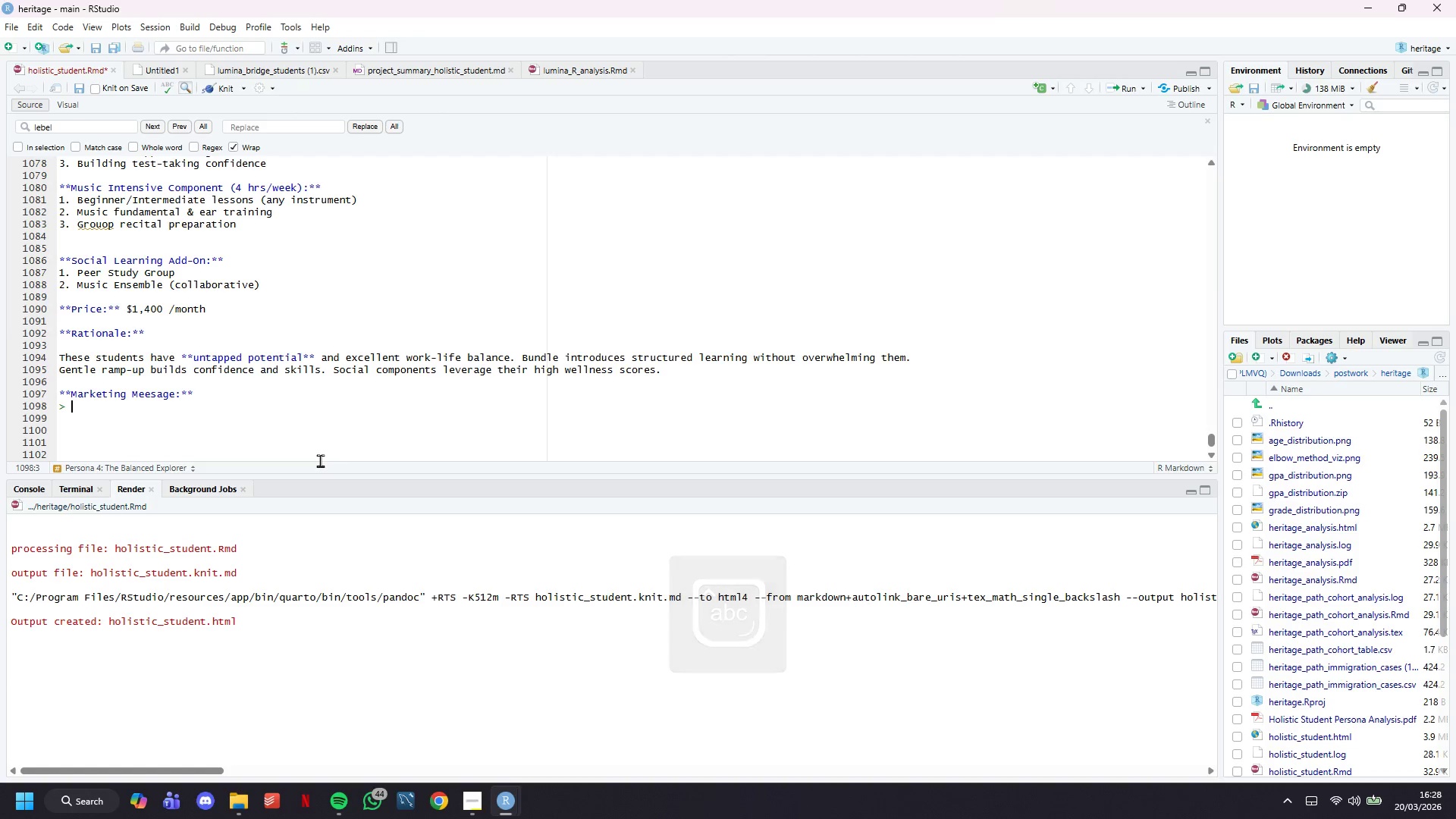 
key(Shift+Space)
 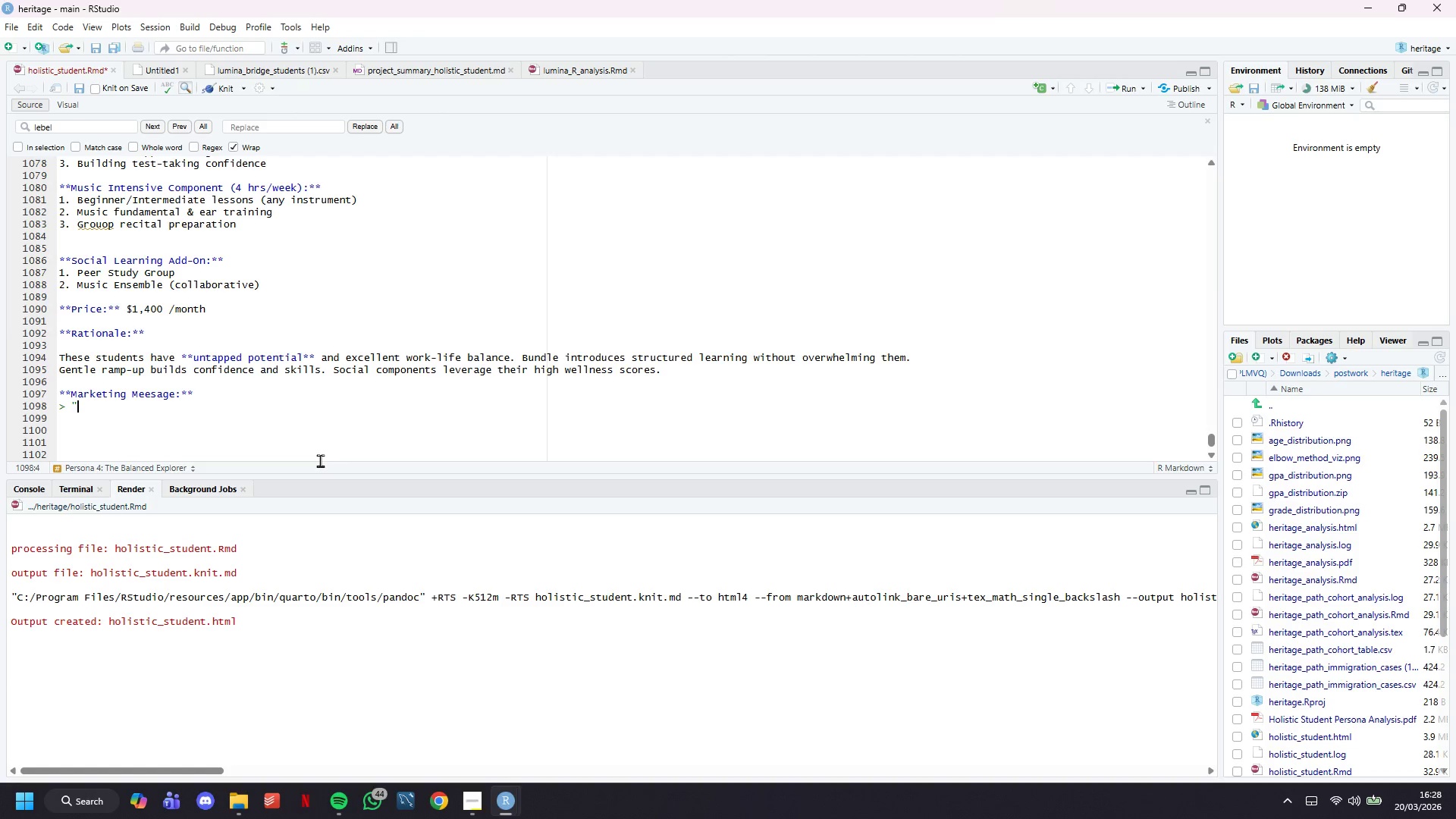 
key(Shift+Quote)
 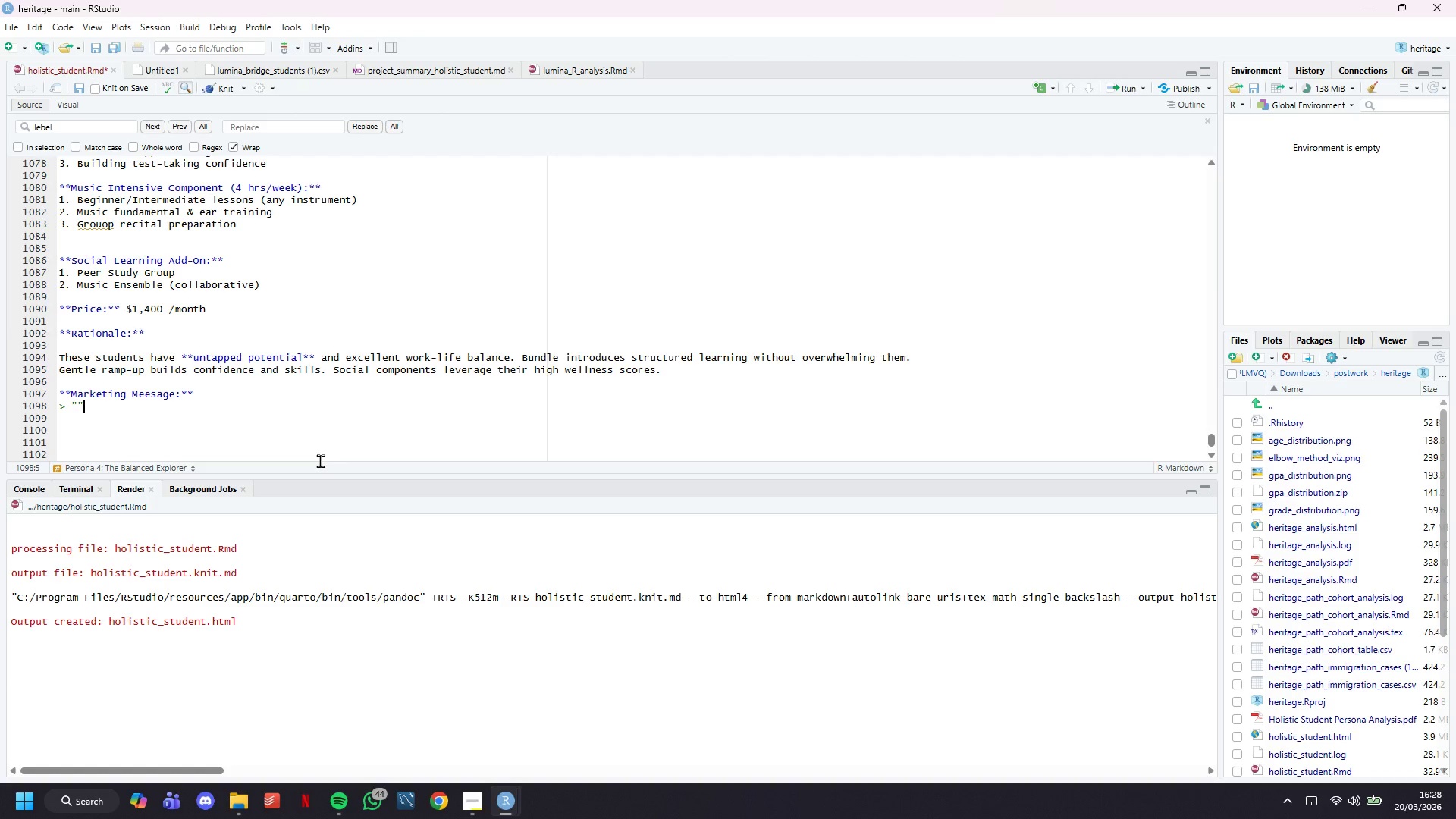 
key(Shift+Quote)
 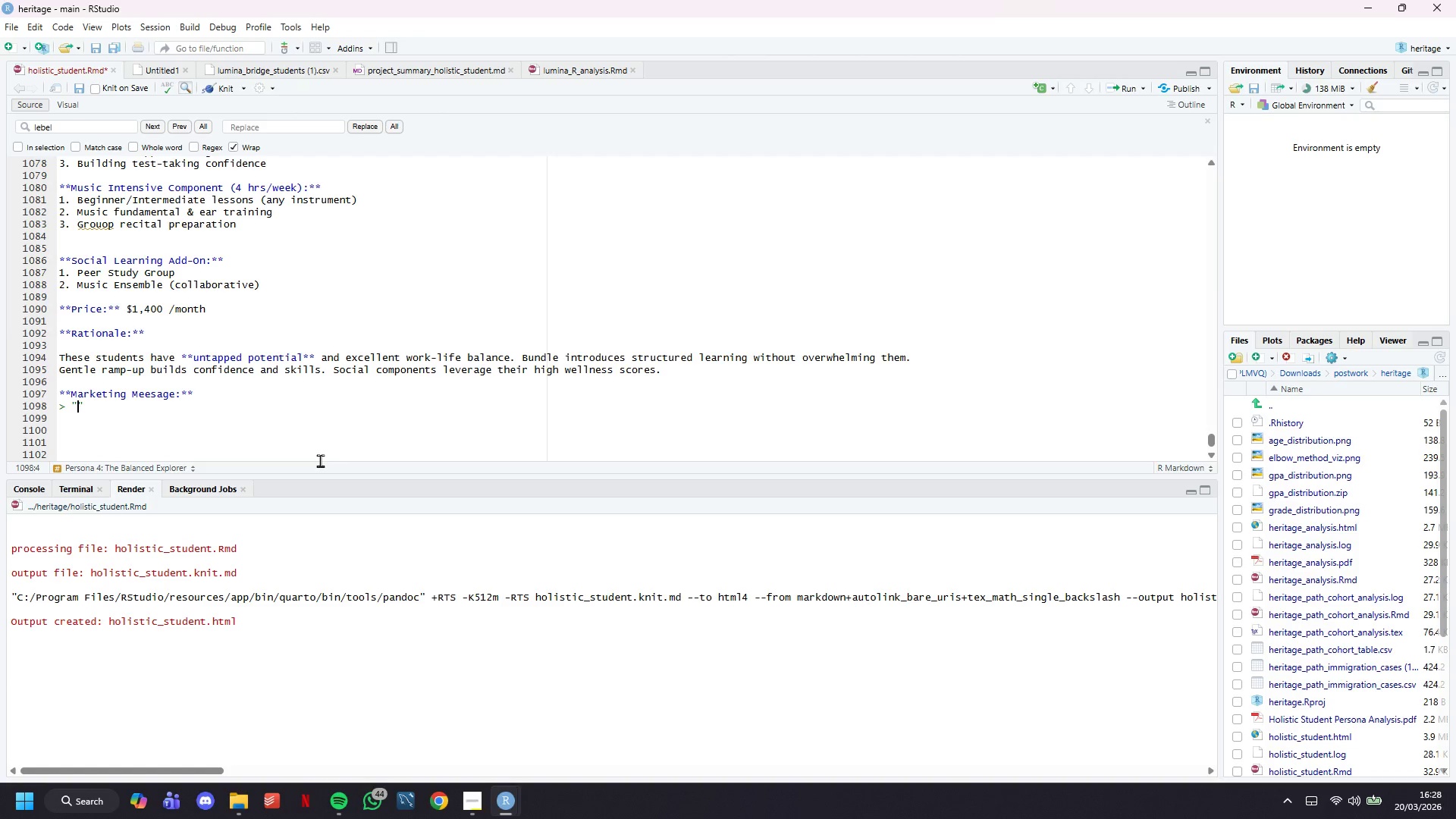 
key(ArrowLeft)
 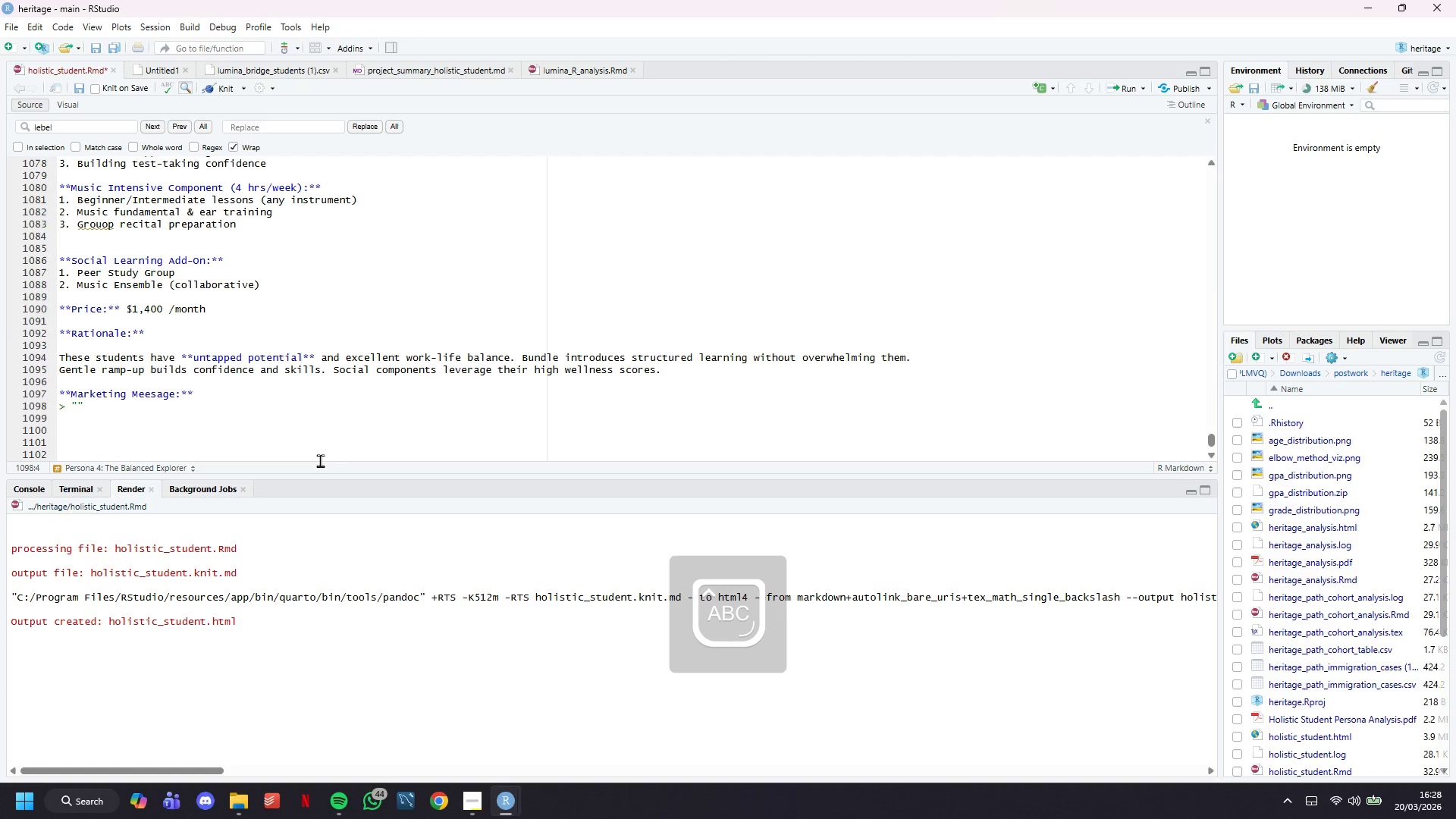 
type(Discover your potential in a supportive envirom)
key(Backspace)
type(ntment-build skills without stress)
 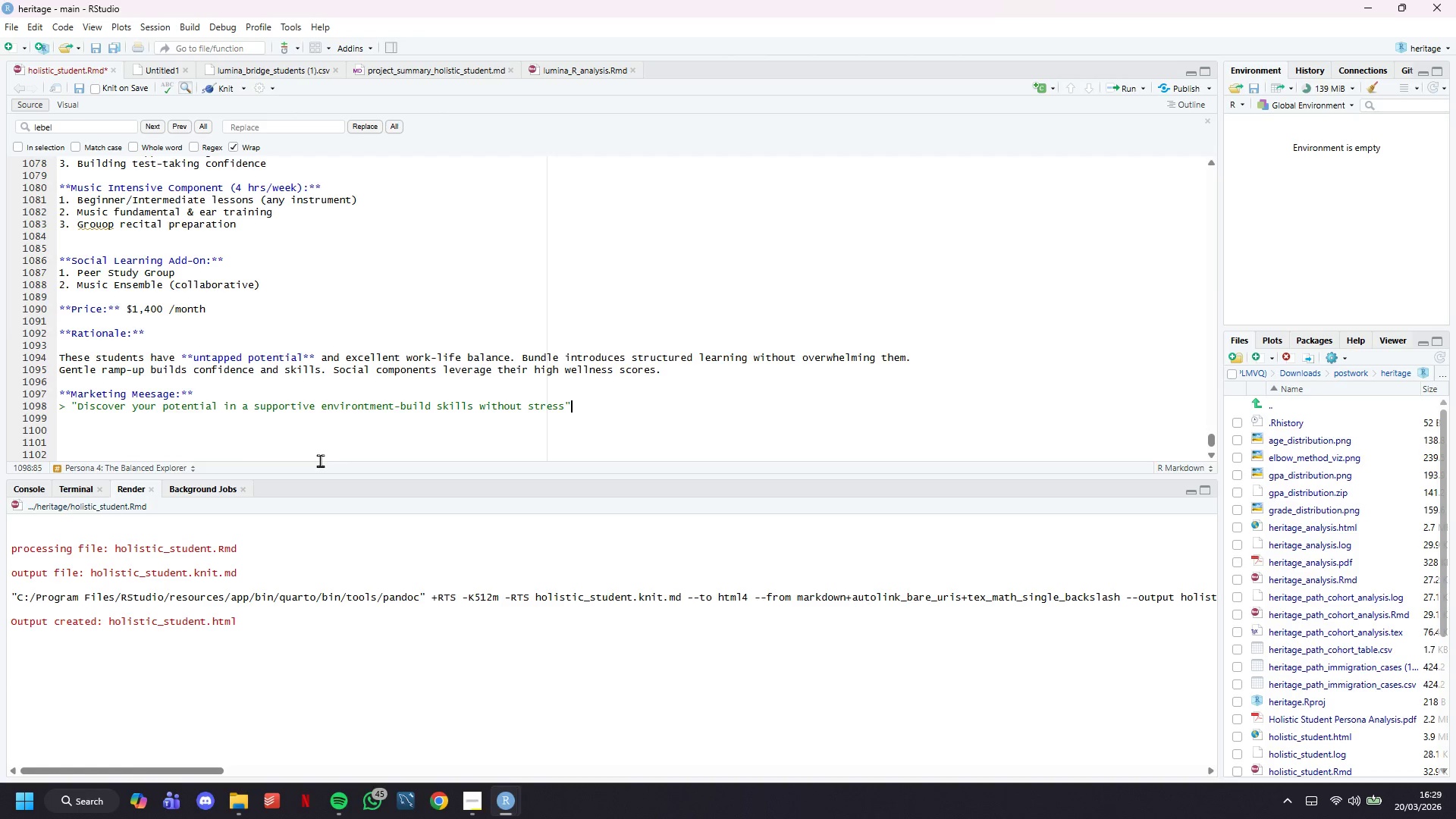 
key(ArrowRight)
 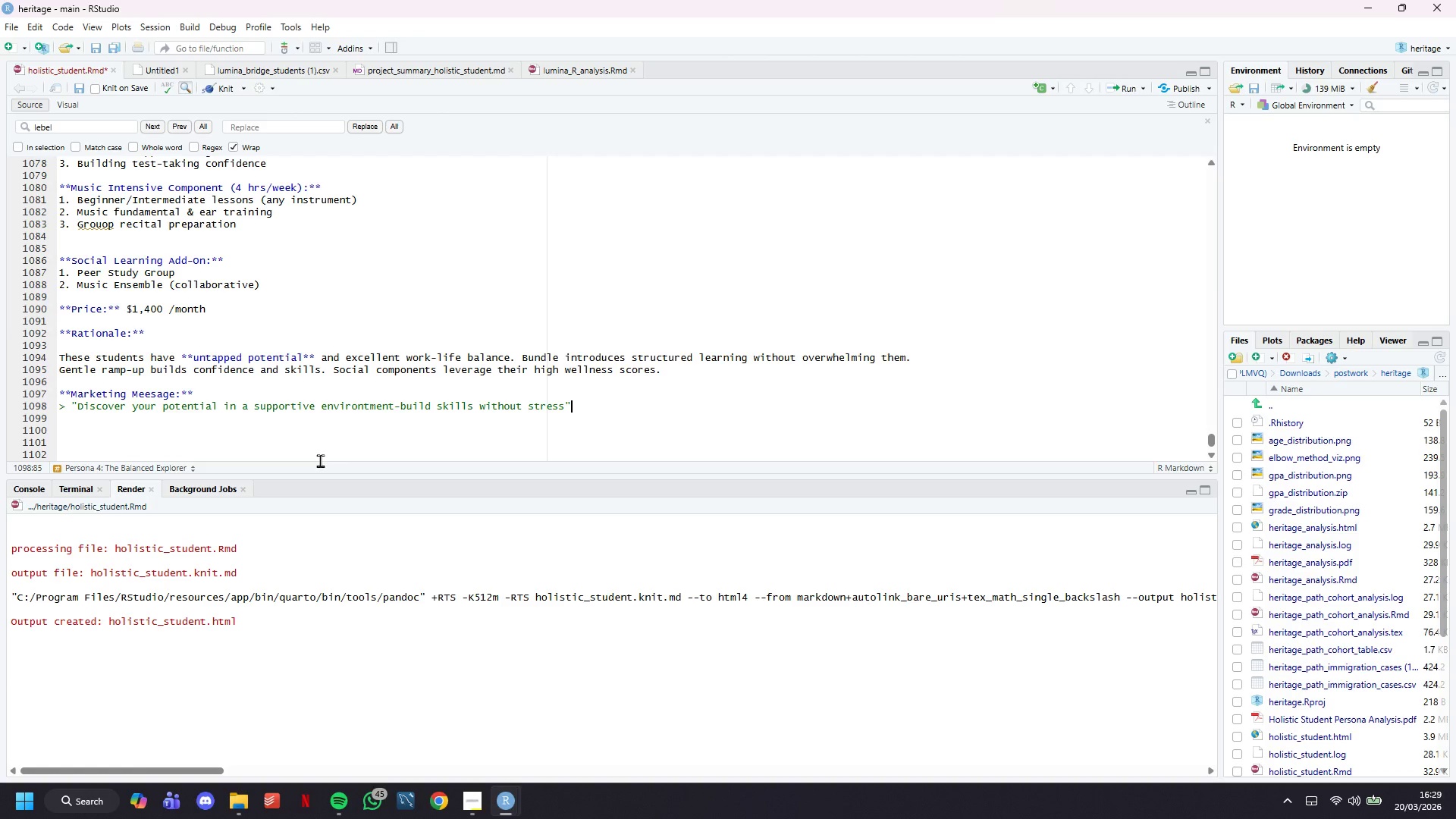 
key(Enter)
 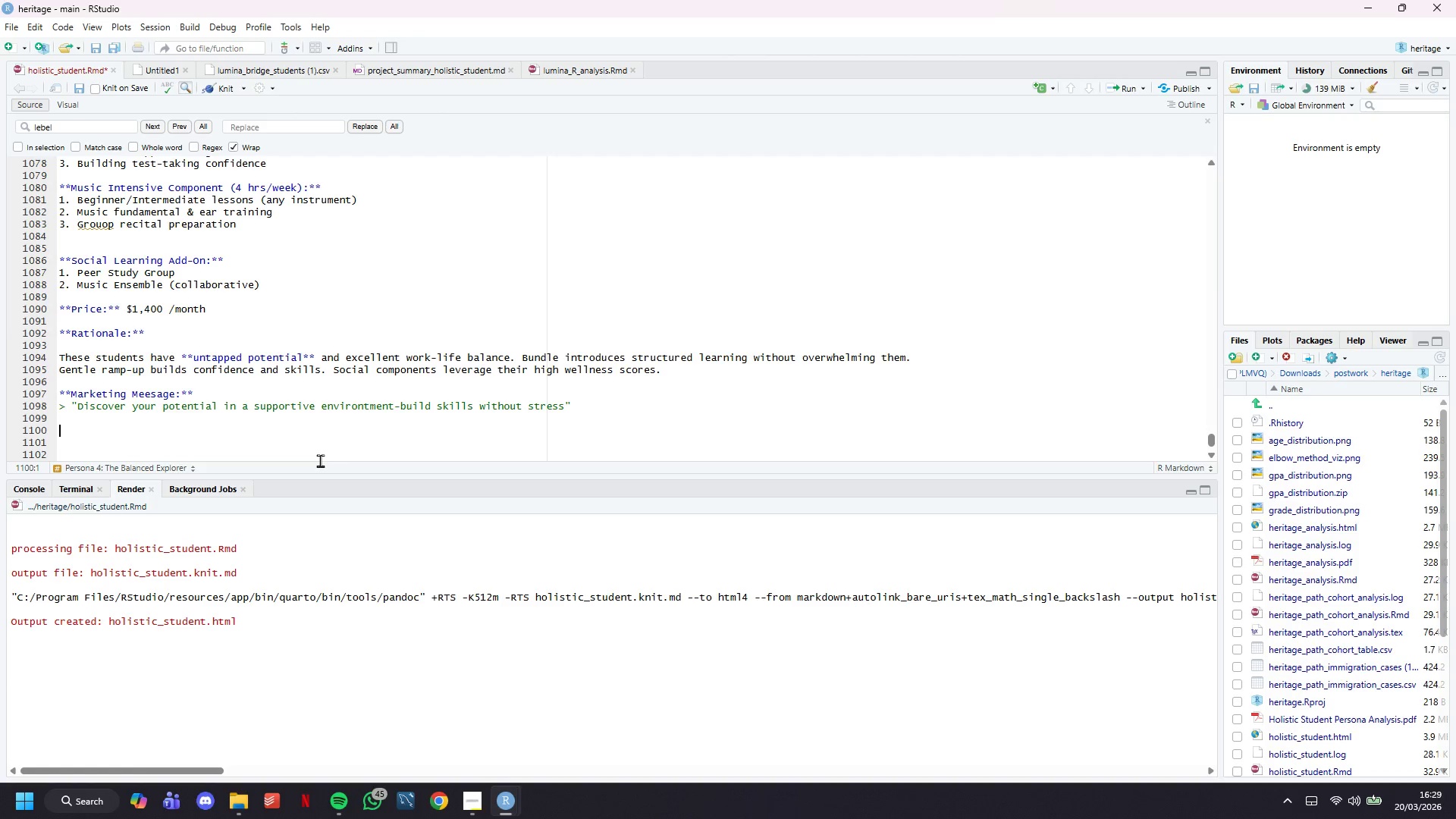 
key(Enter)
 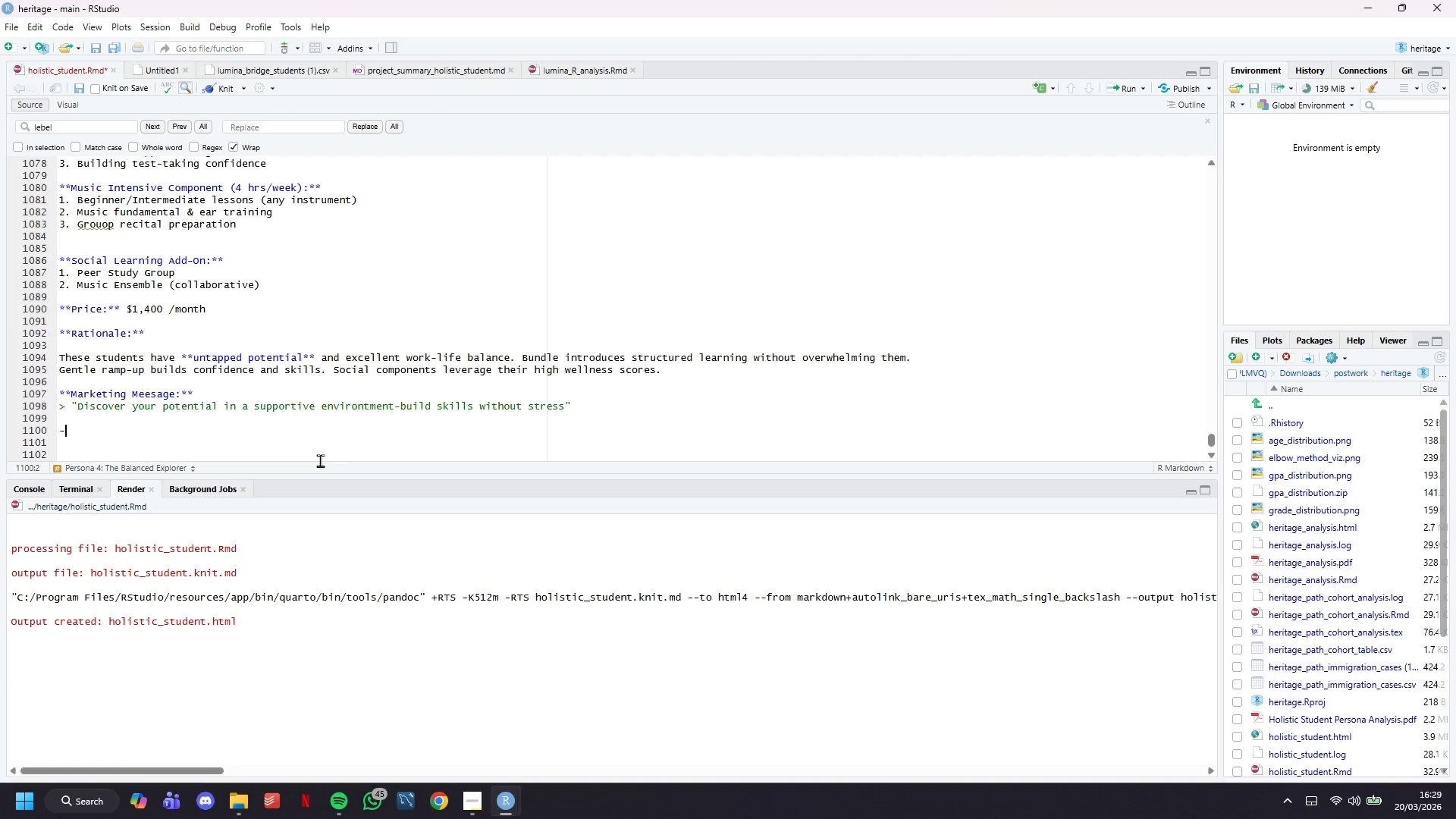 
key(Minus)
 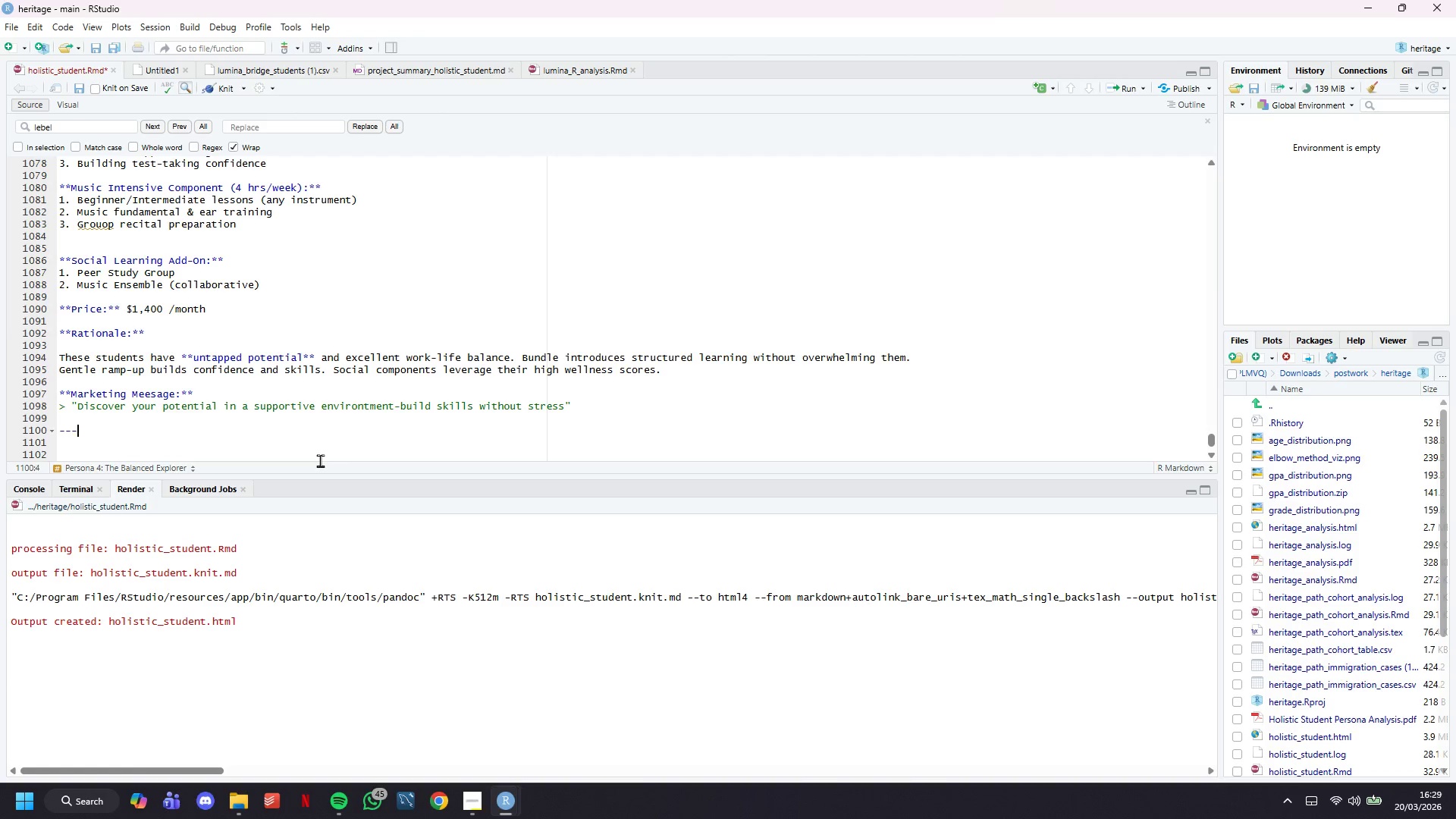 
key(Minus)
 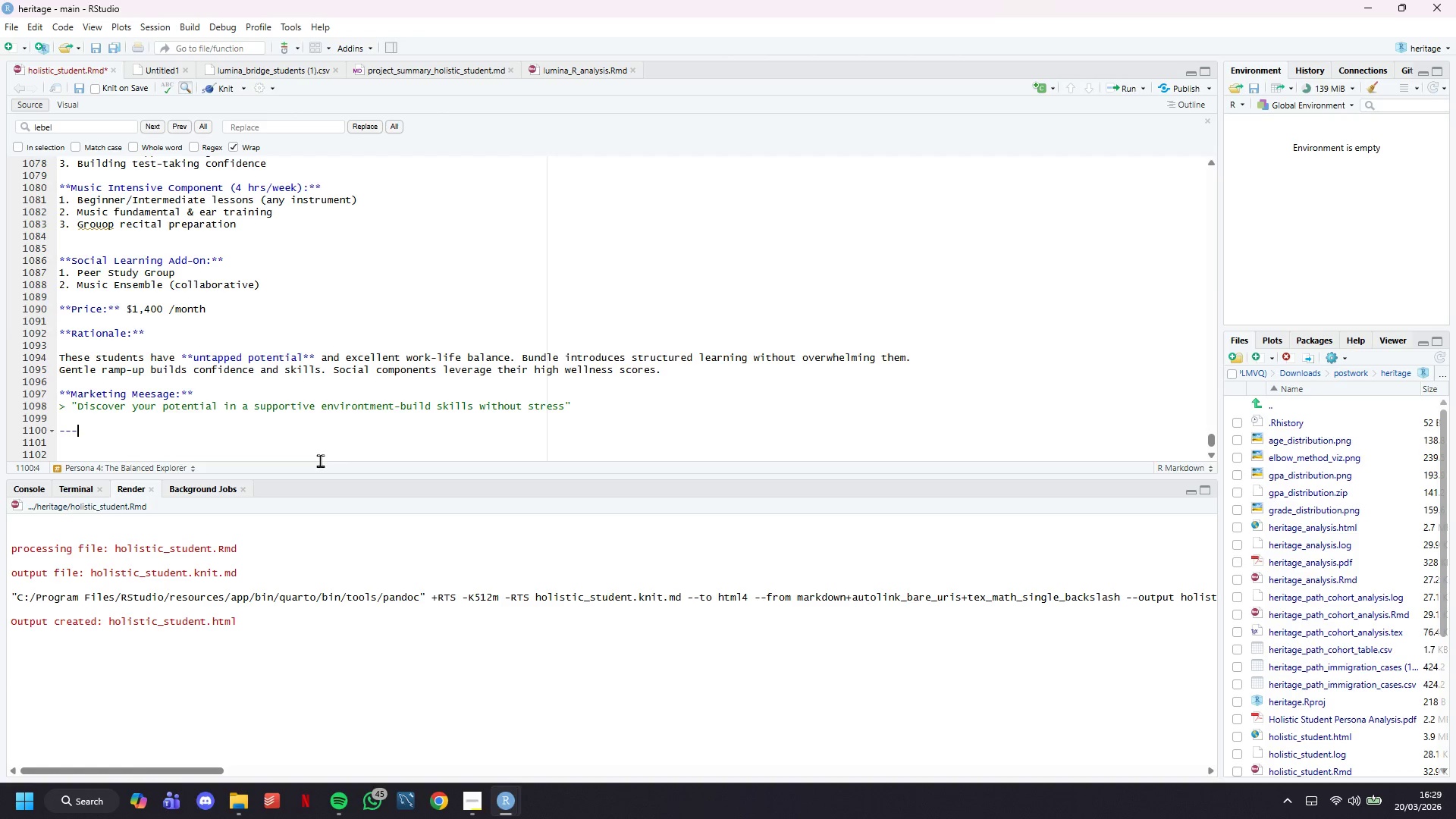 
key(Minus)
 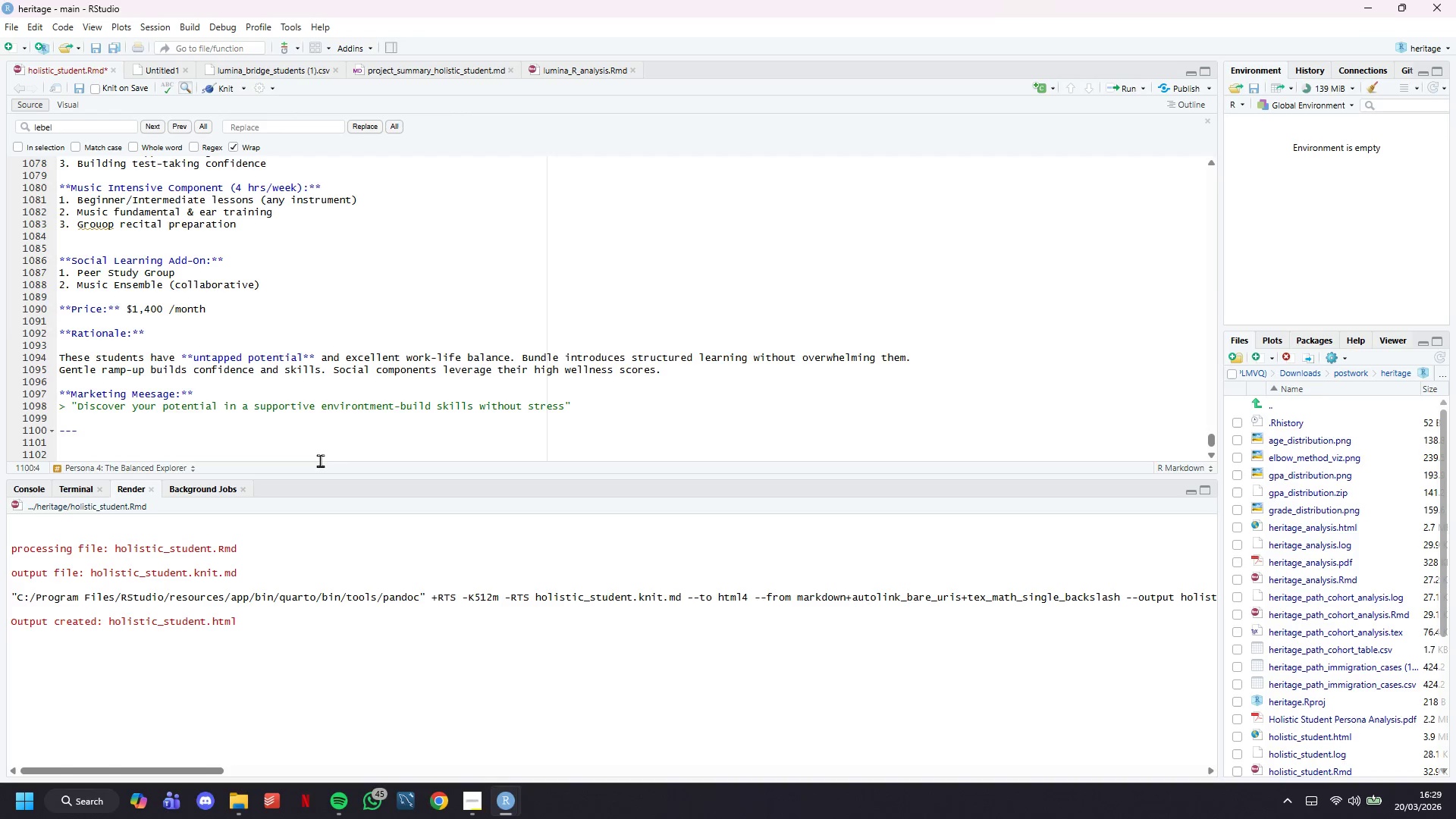 
key(Enter)
 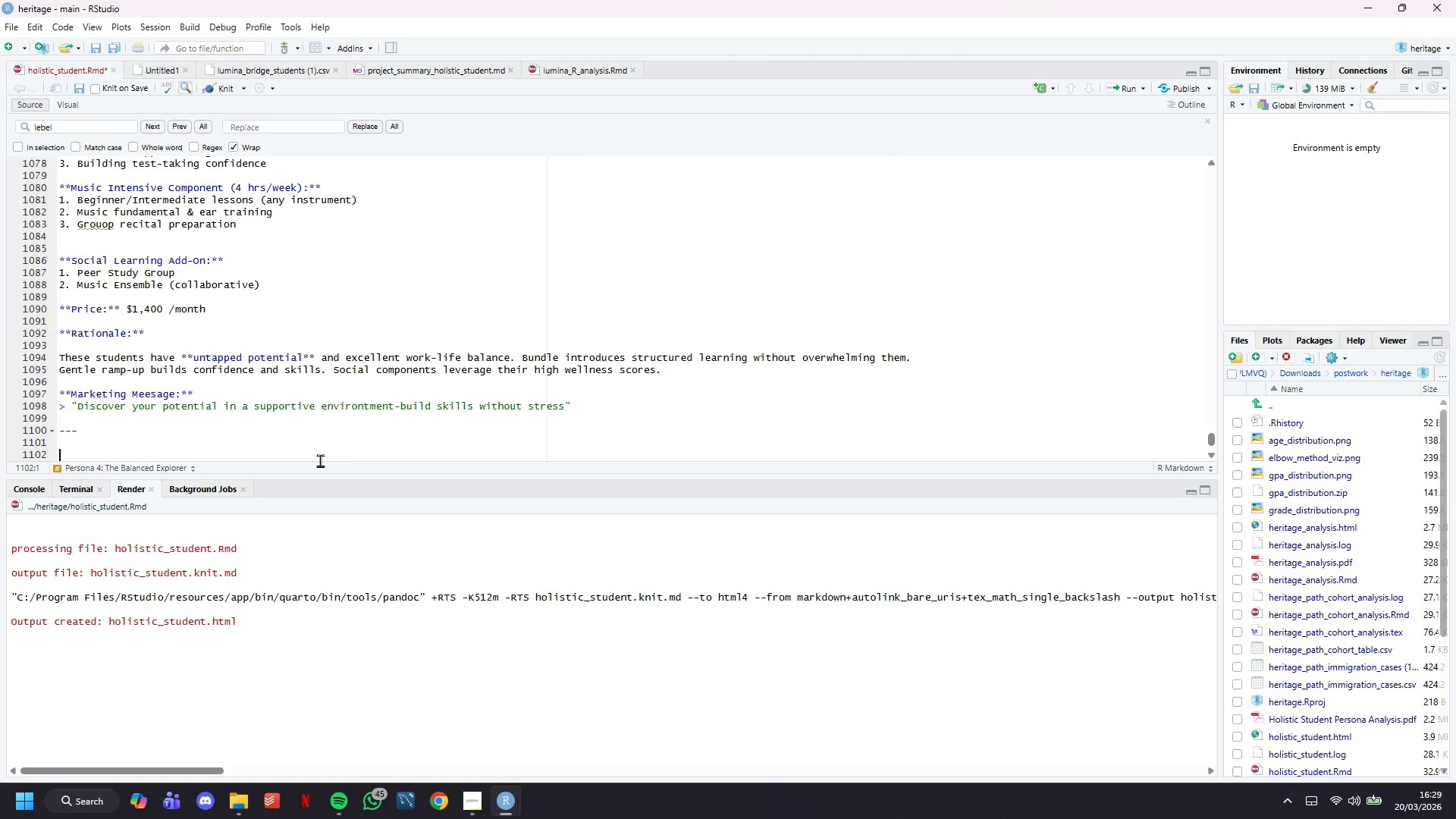 
key(Enter)
 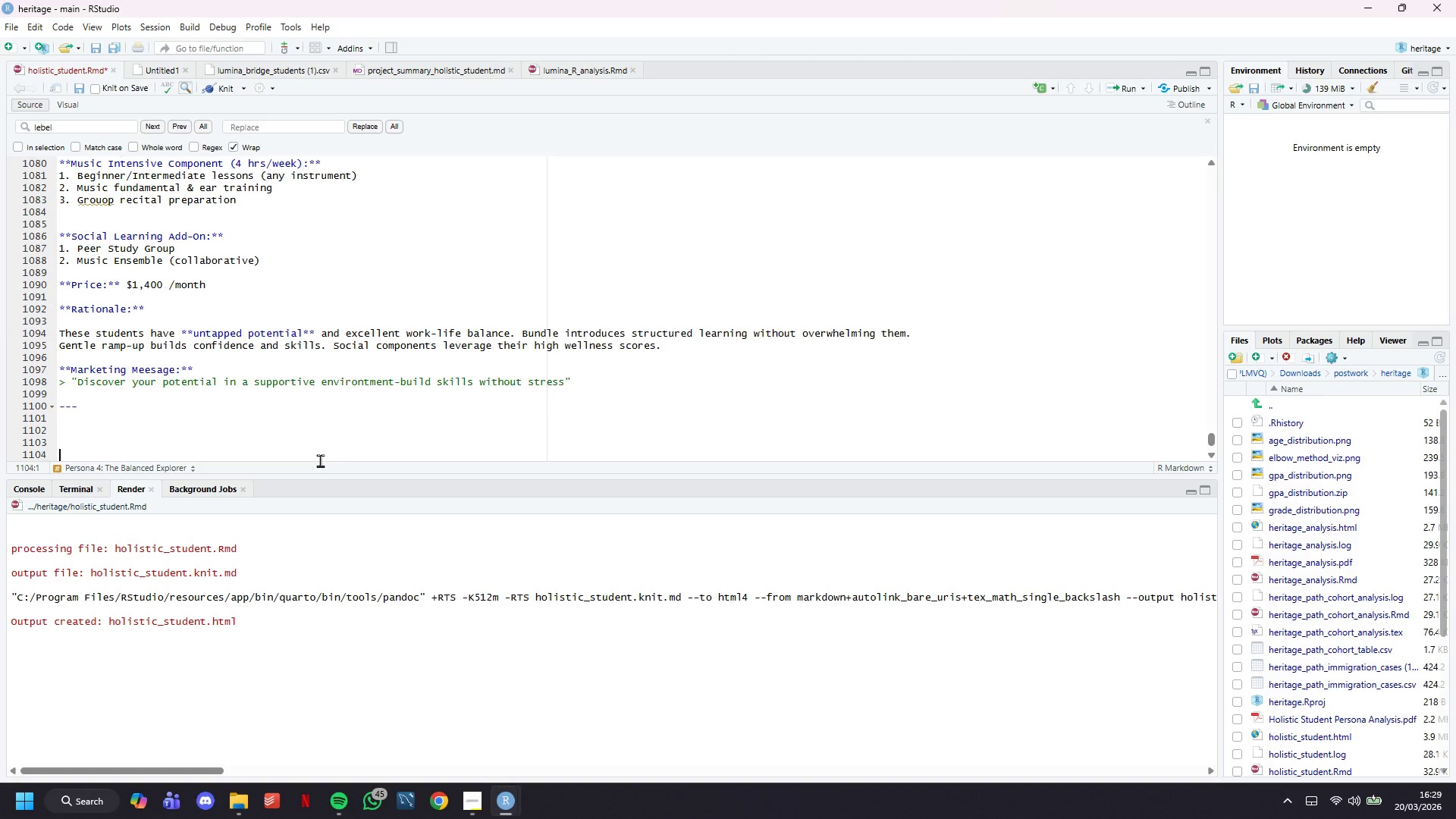 
key(Enter)
 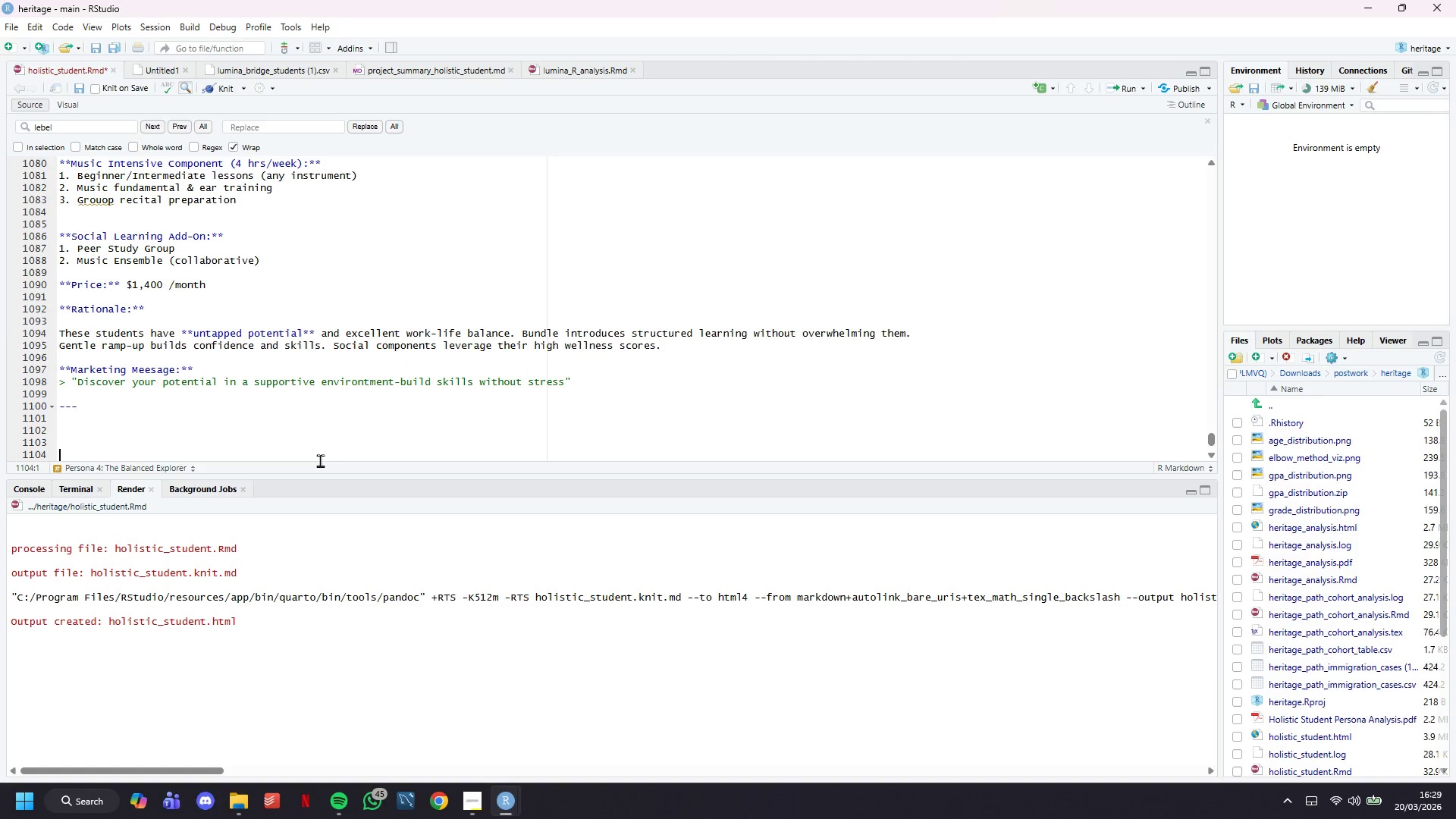 
key(Enter)
 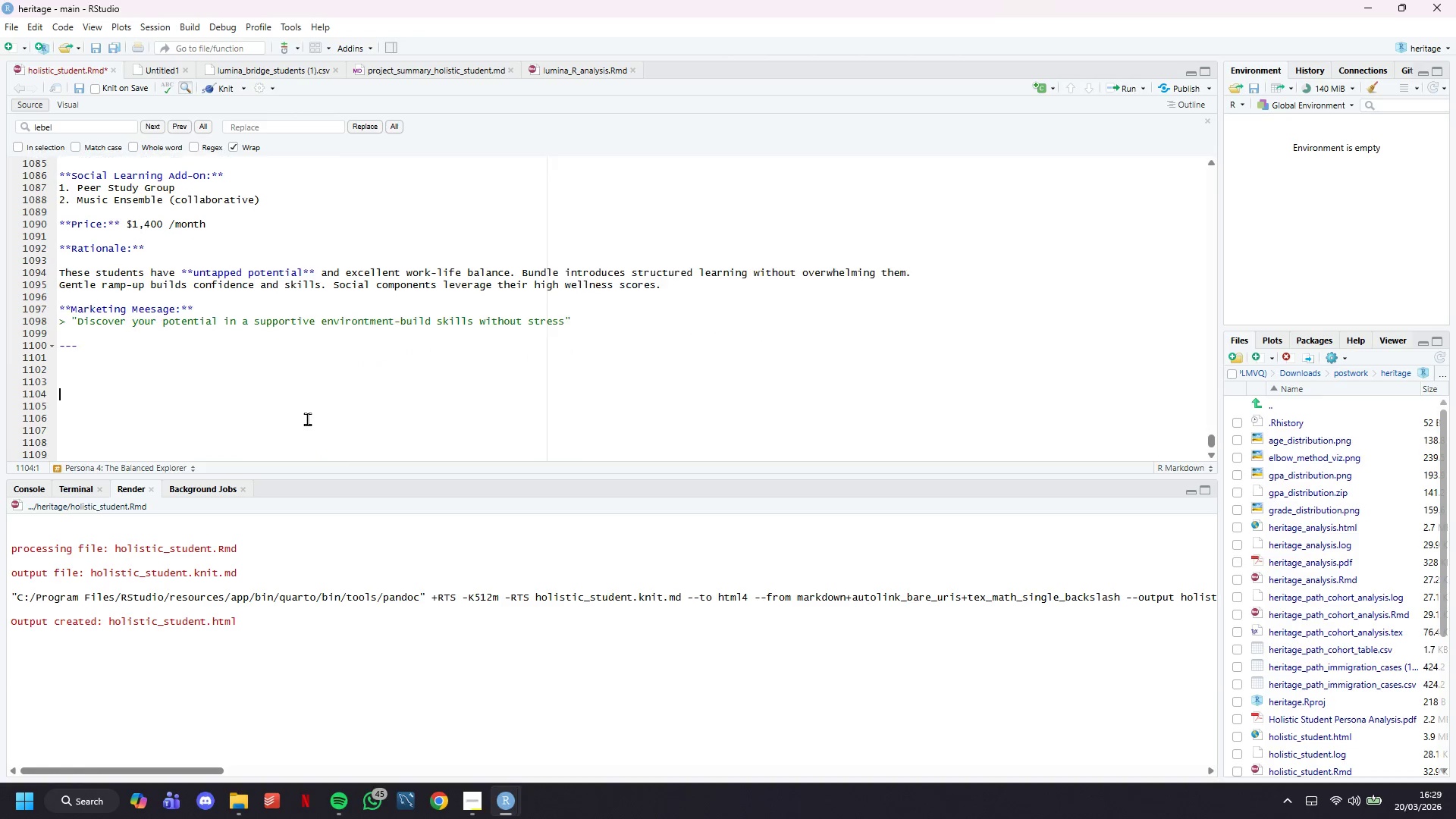 
scroll: coordinate [307, 419], scroll_direction: down, amount: 2.0
 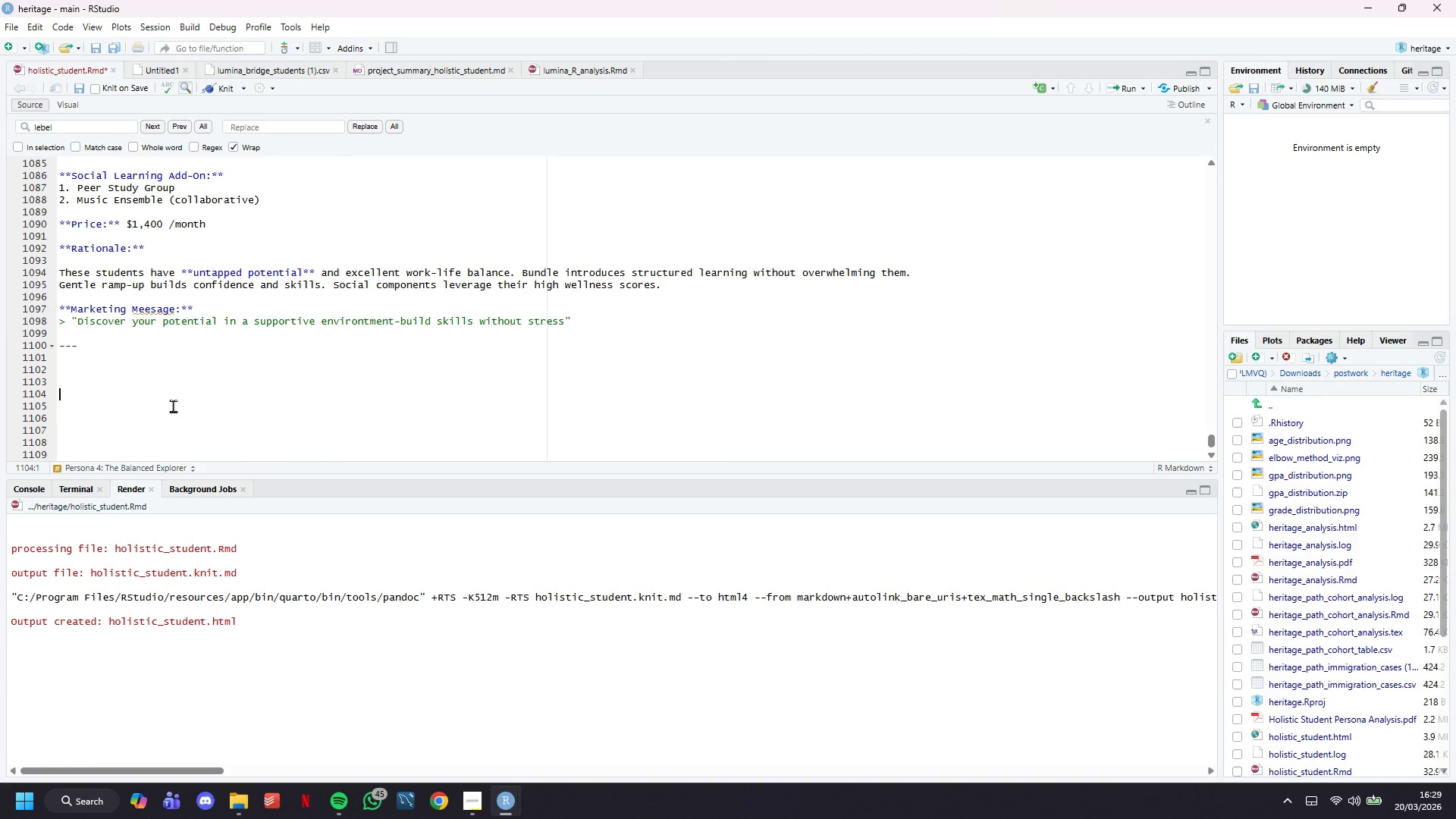 
left_click([100, 375])
 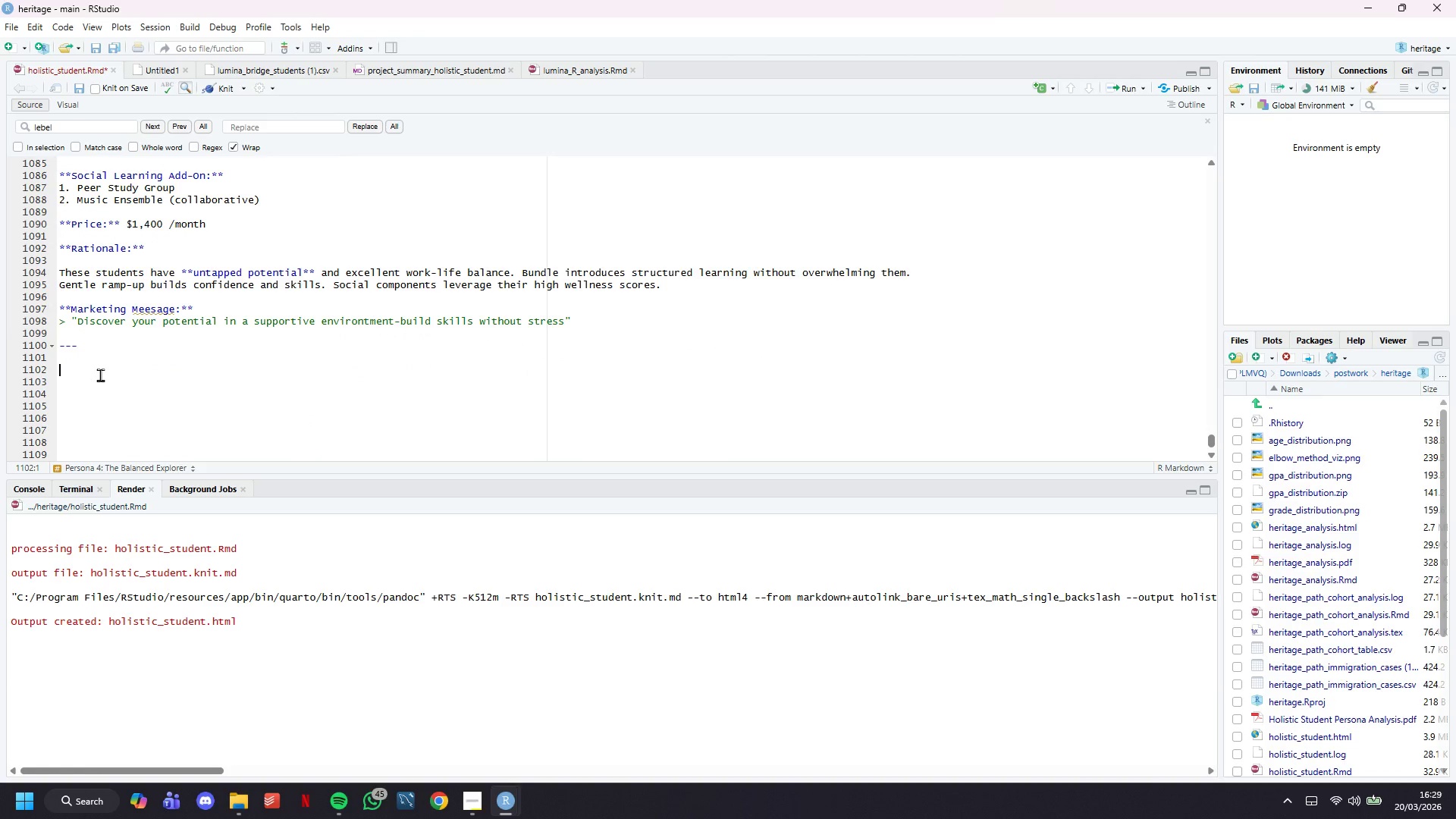 
type(## Revenue Projection & Business Impact)
 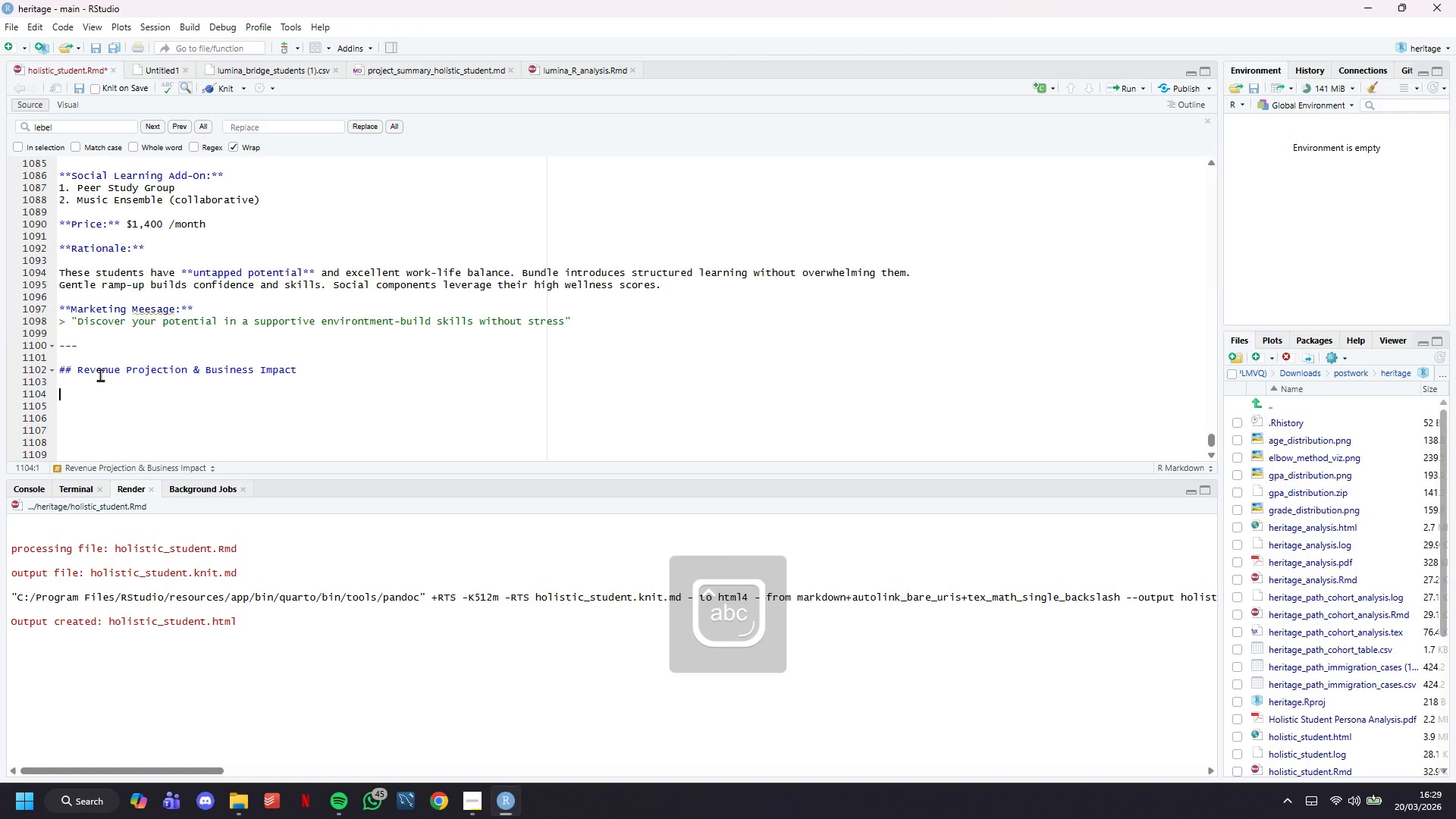 
 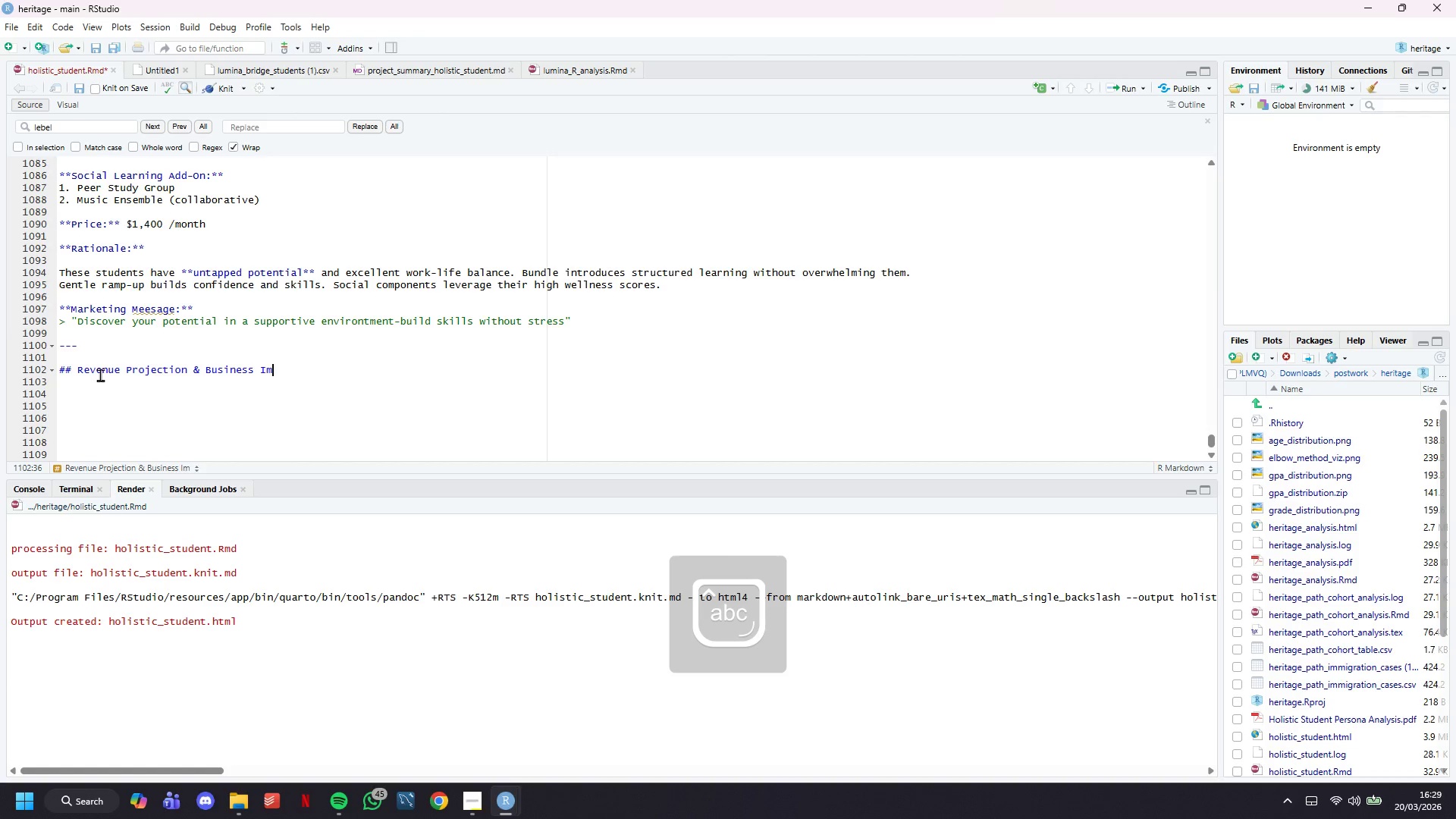 
key(Enter)
 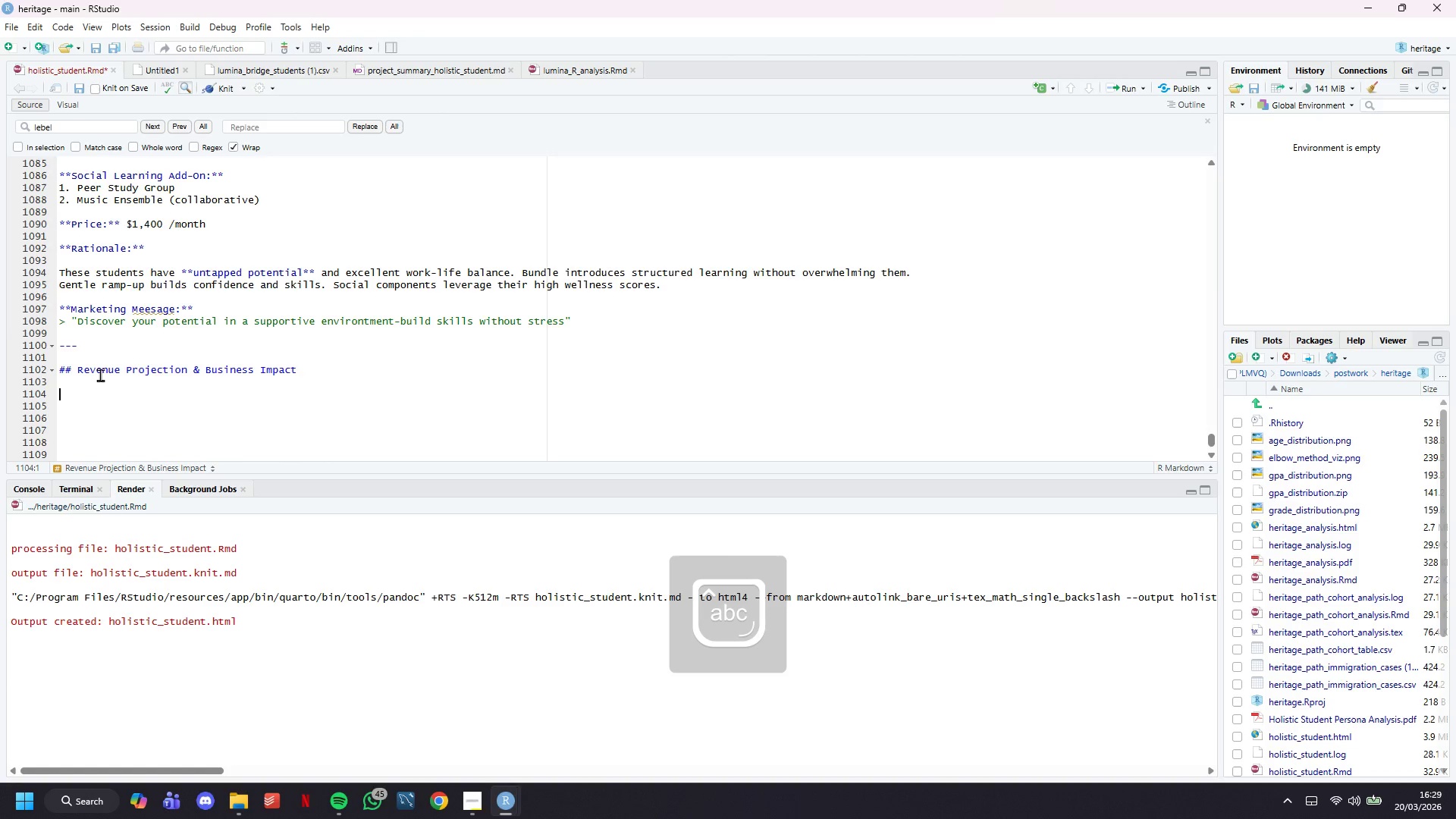 
key(Enter)
 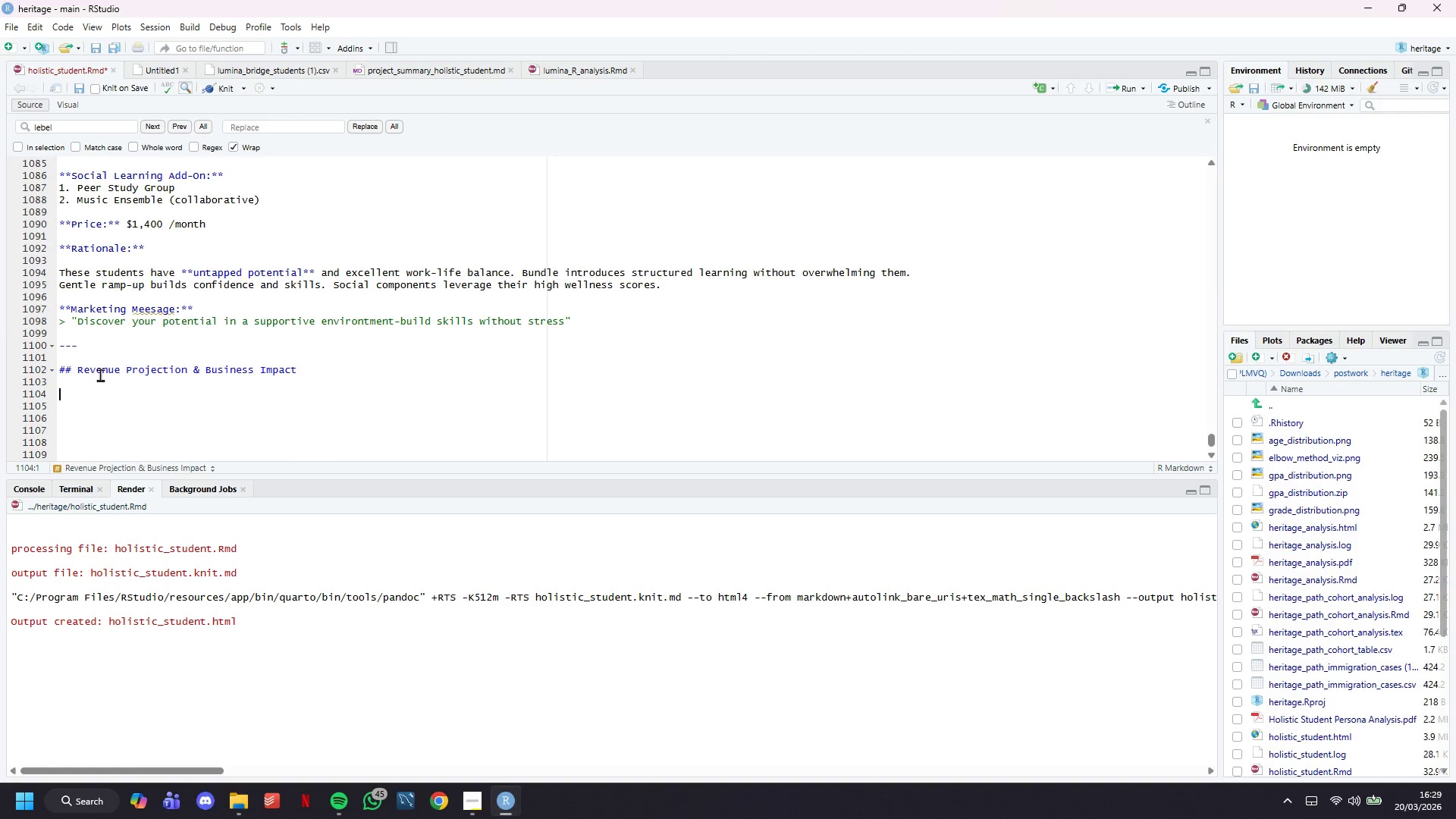 
wait(10.2)
 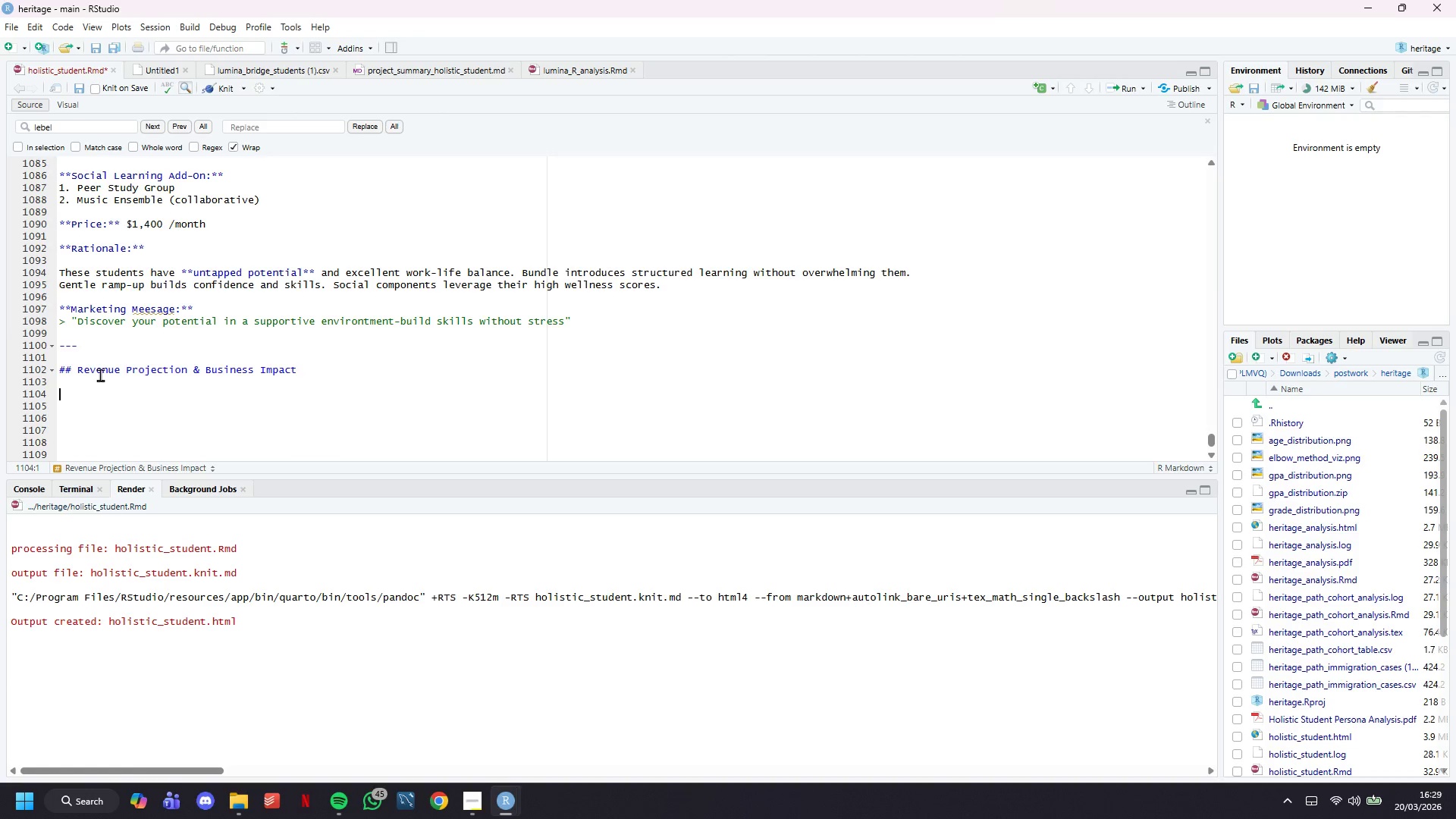 
scroll: coordinate [100, 375], scroll_direction: down, amount: 5.0
 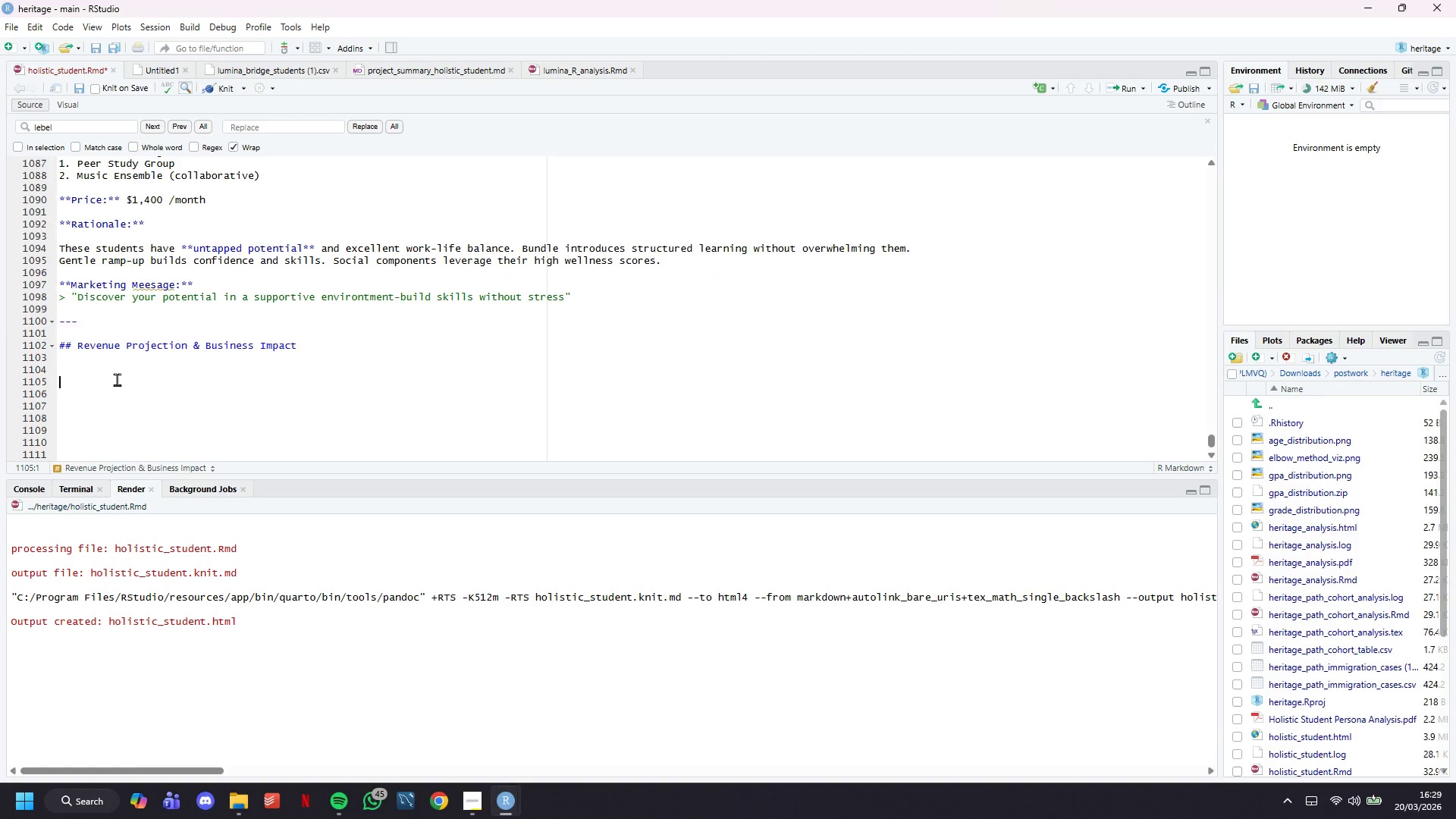 
left_click([117, 379])
 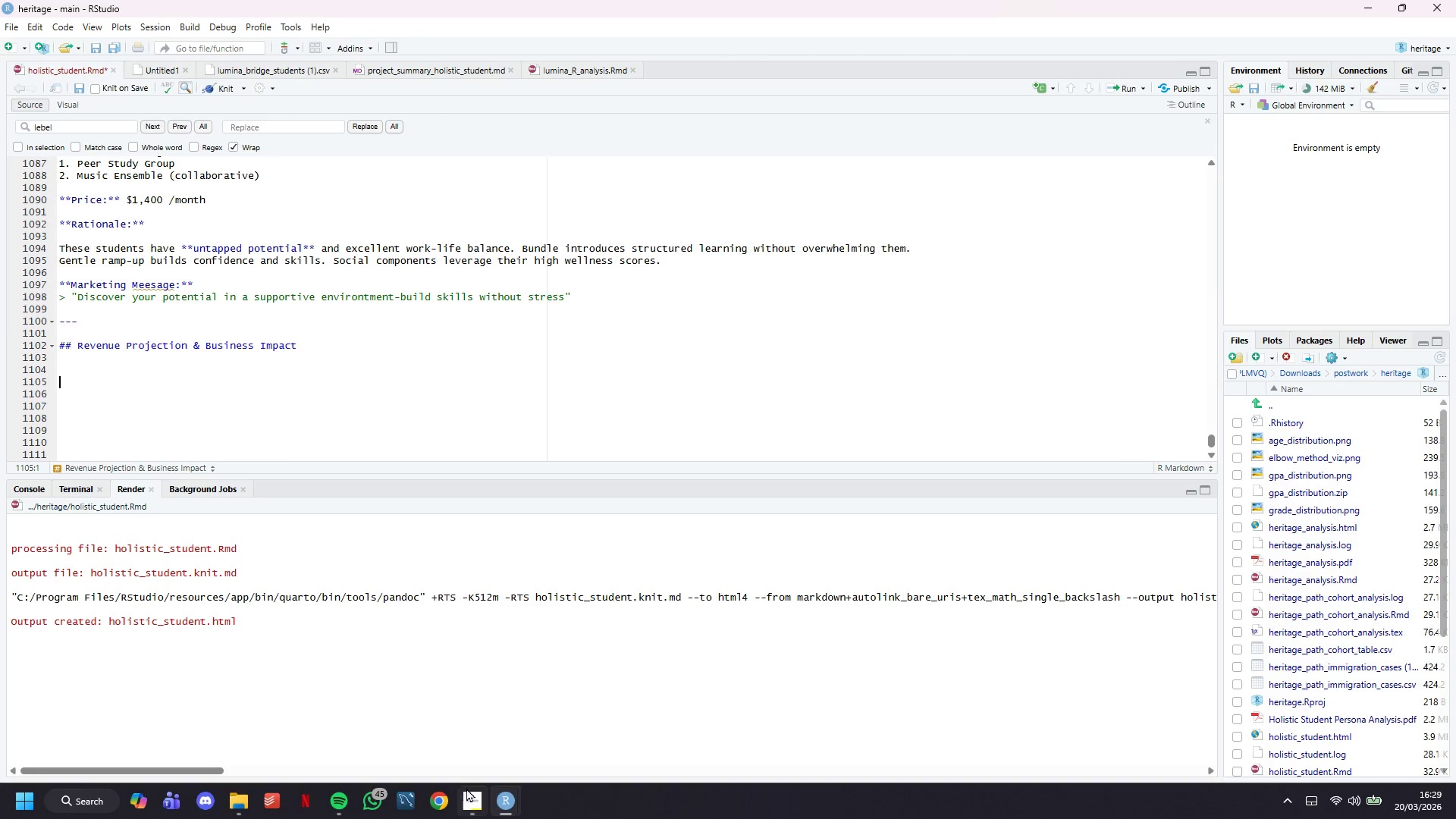 
left_click([469, 789])